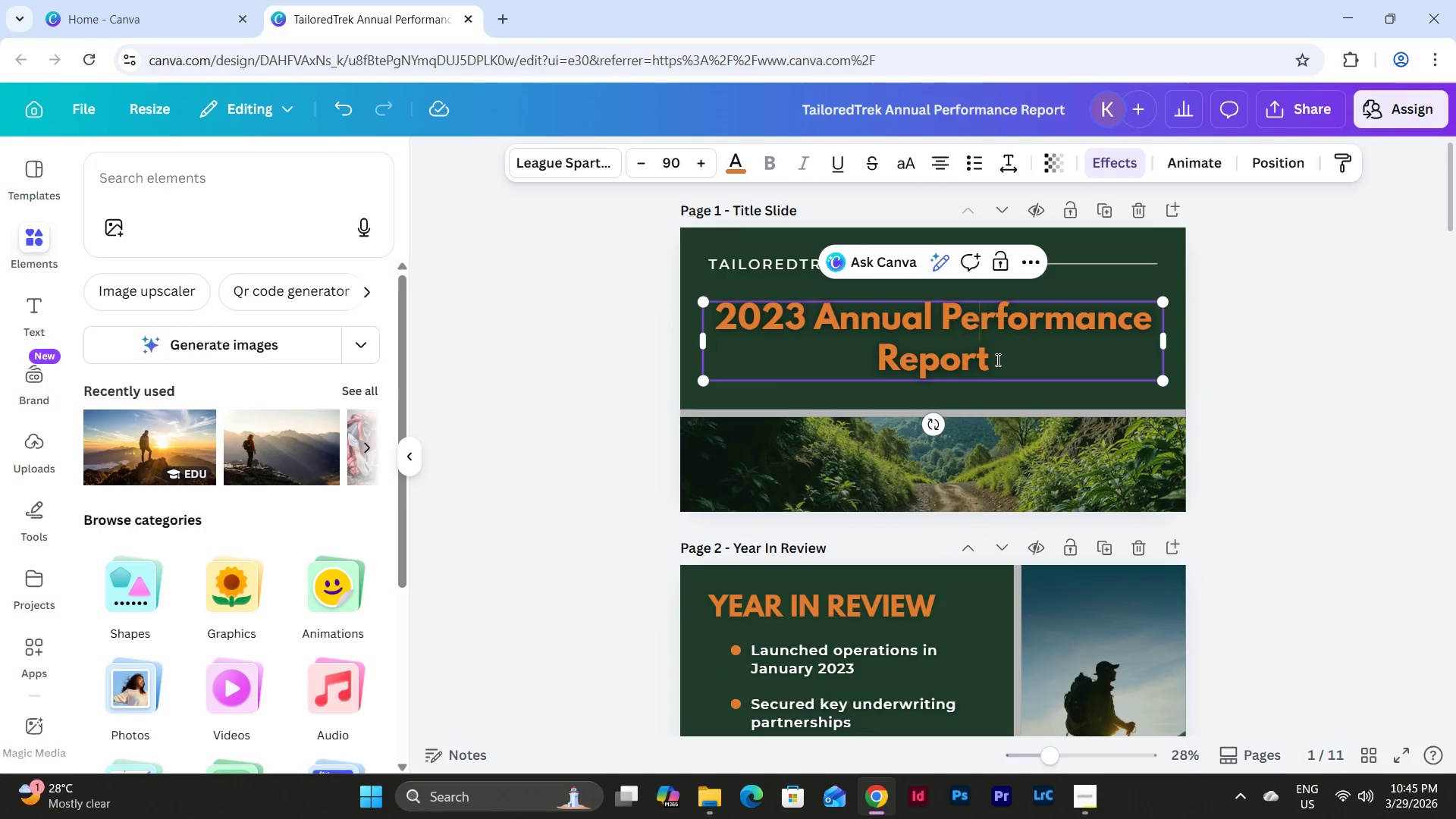 
left_click_drag(start_coordinate=[998, 360], to_coordinate=[873, 362])
 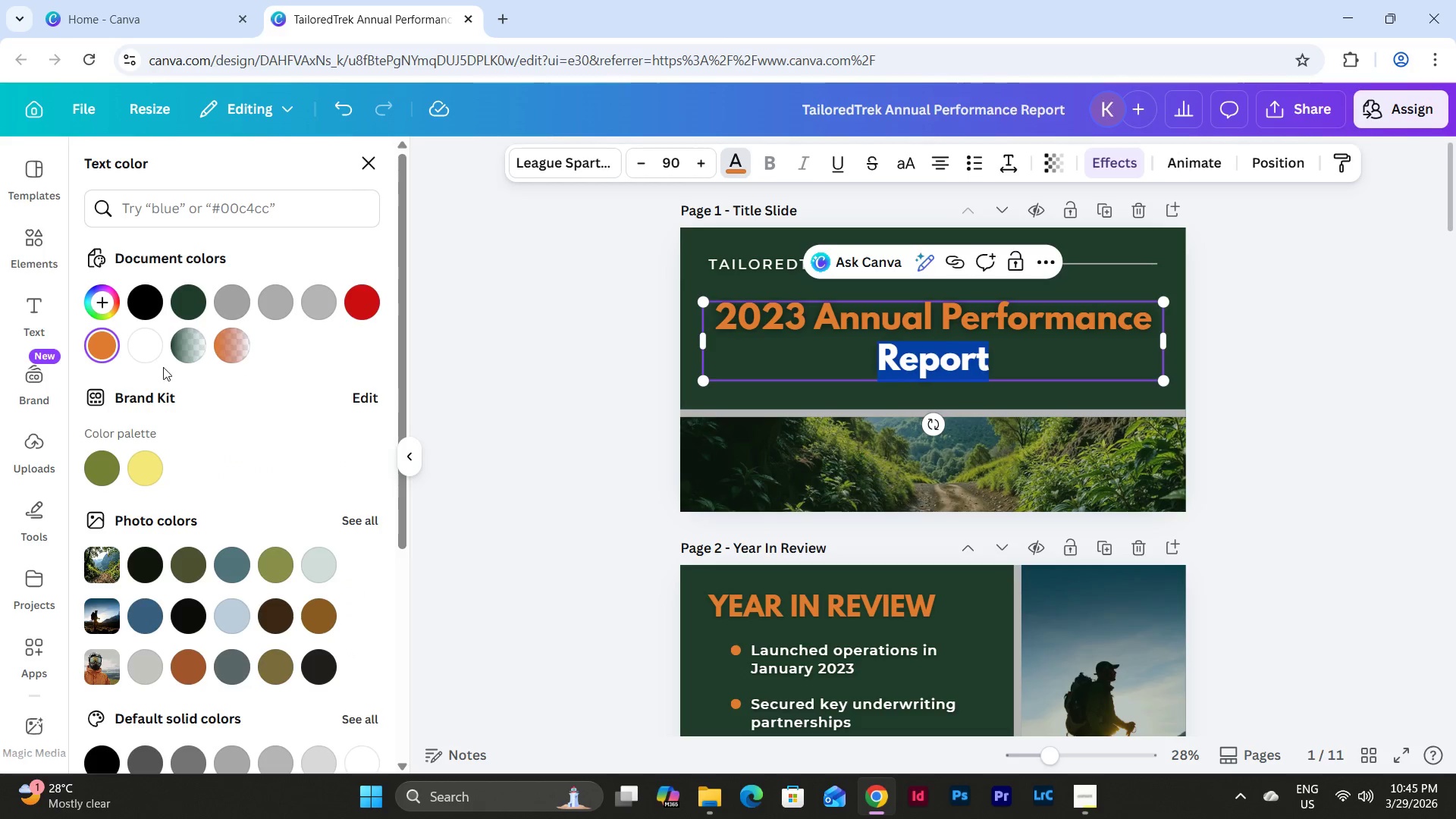 
double_click([577, 430])
 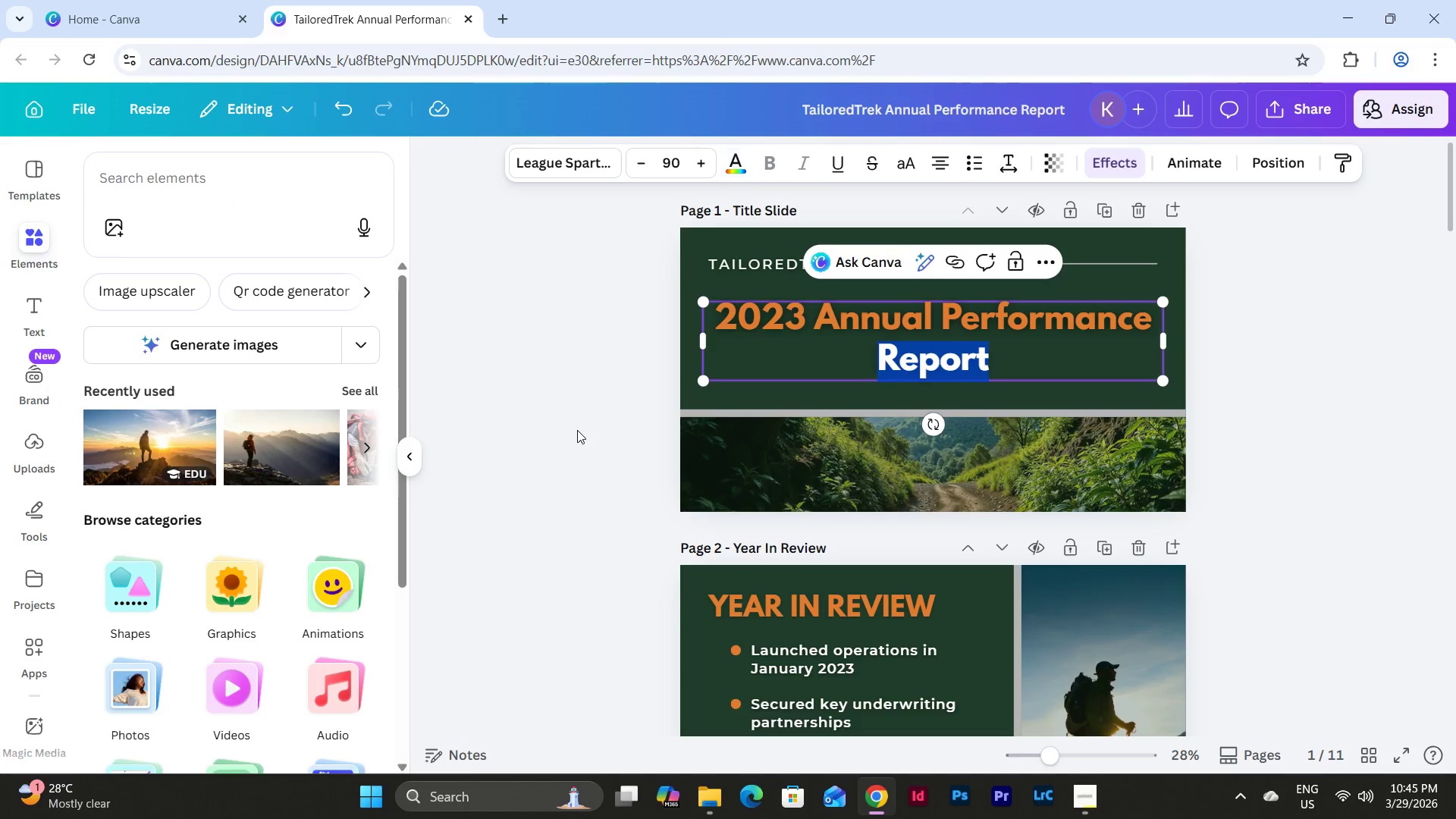 
triple_click([577, 430])
 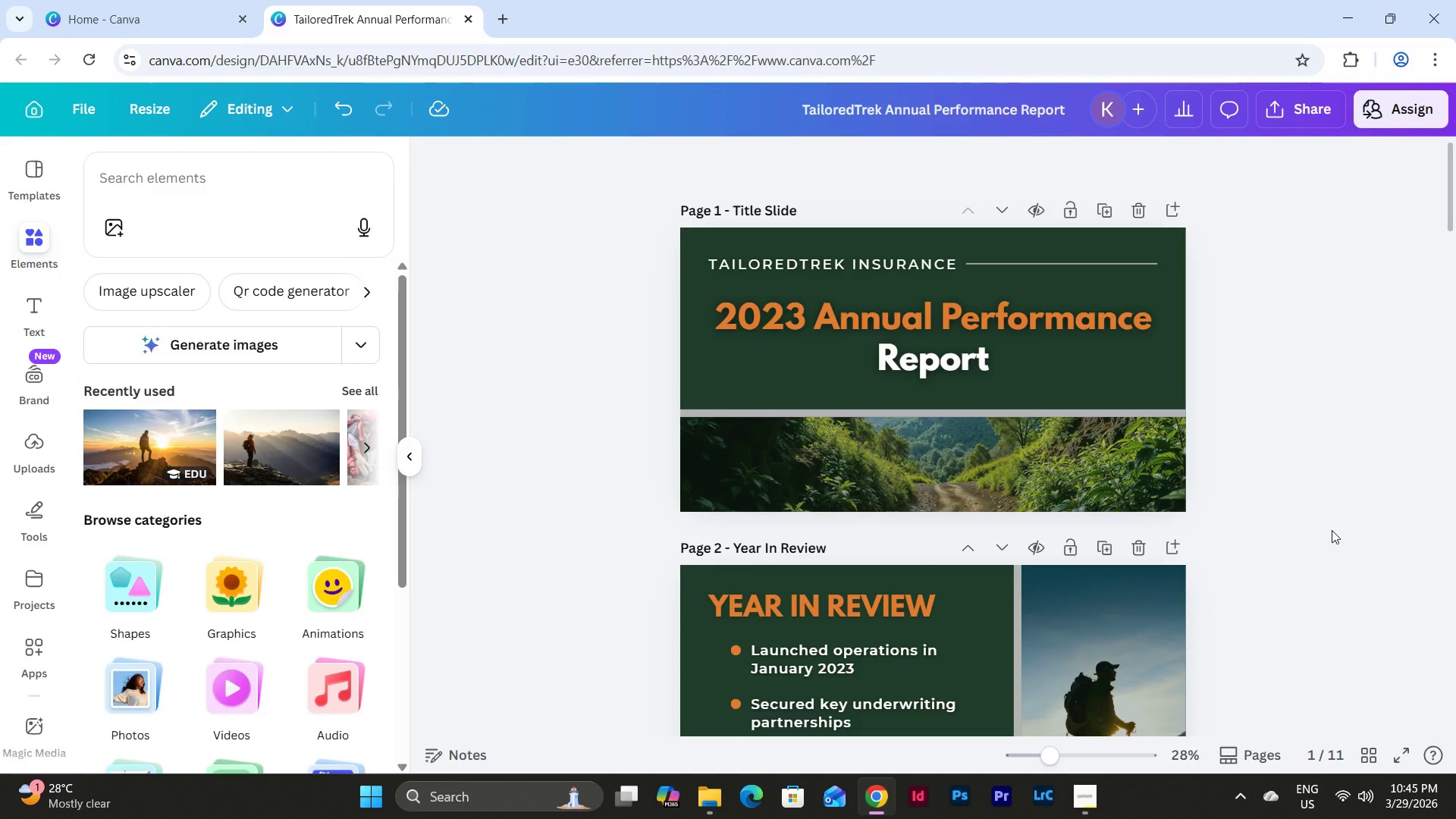 
scroll: coordinate [1302, 570], scroll_direction: down, amount: 34.0
 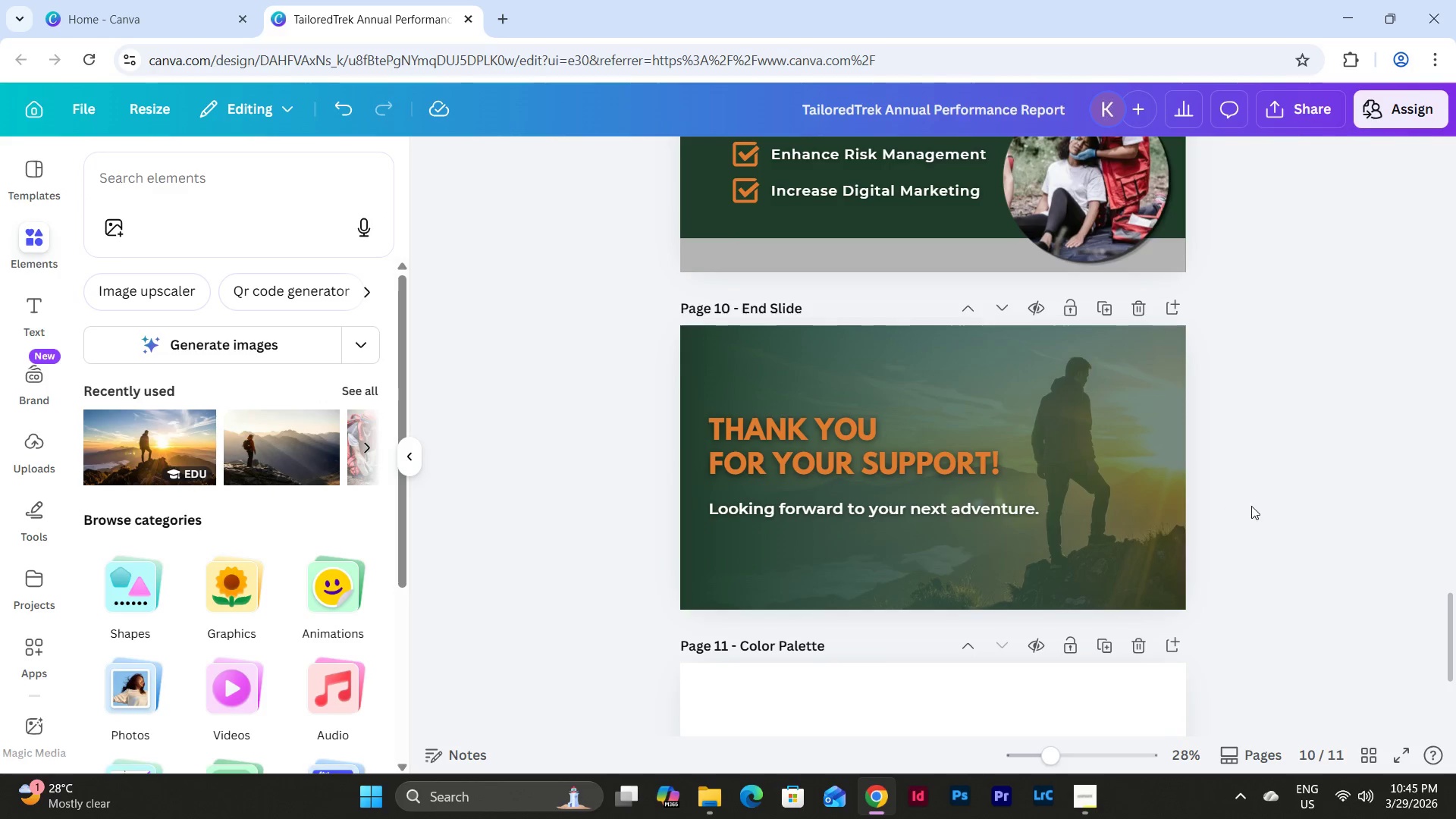 
left_click([1268, 516])
 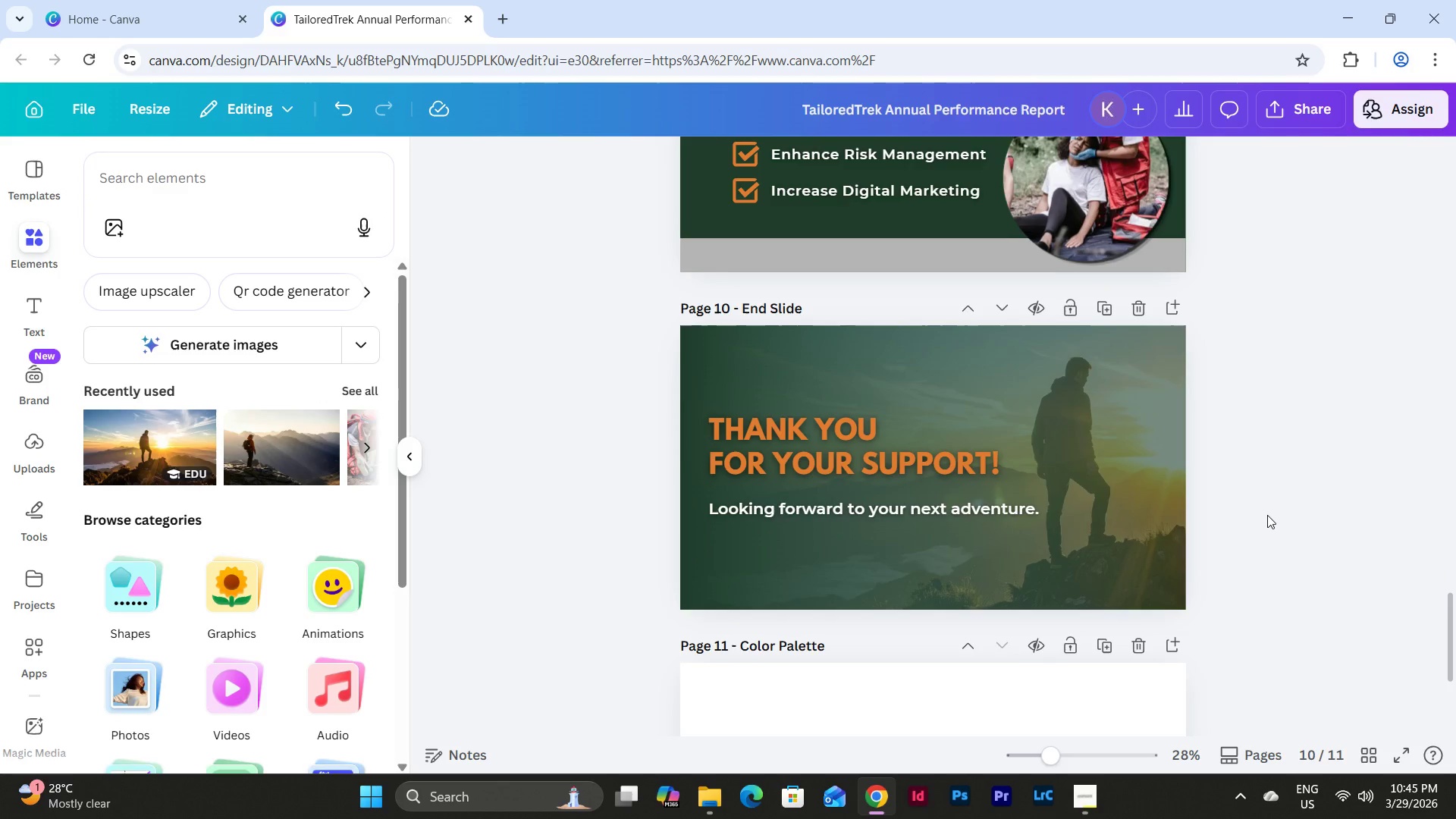 
scroll: coordinate [1267, 515], scroll_direction: down, amount: 1.0
 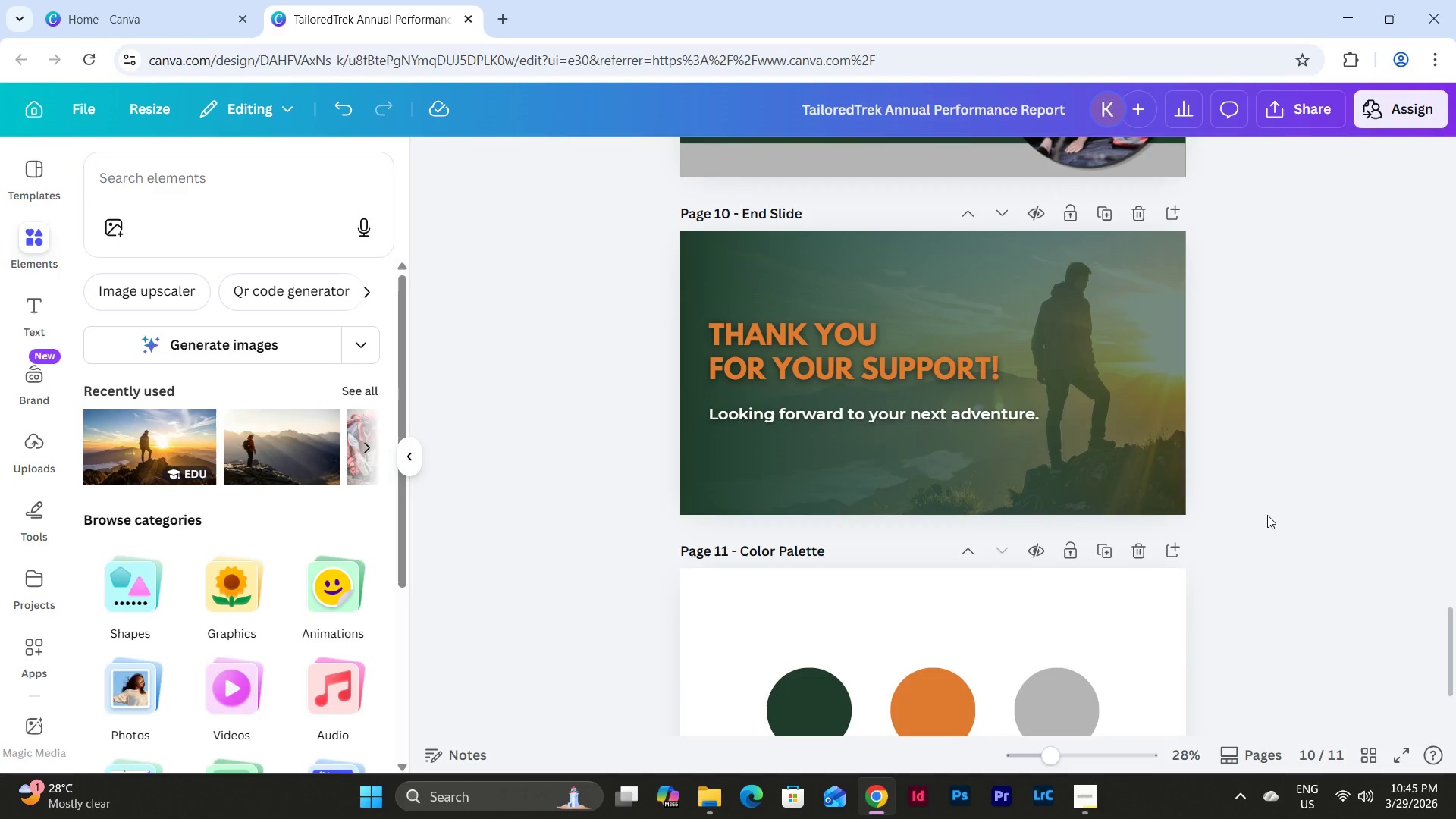 
scroll: coordinate [1267, 515], scroll_direction: up, amount: 1.0
 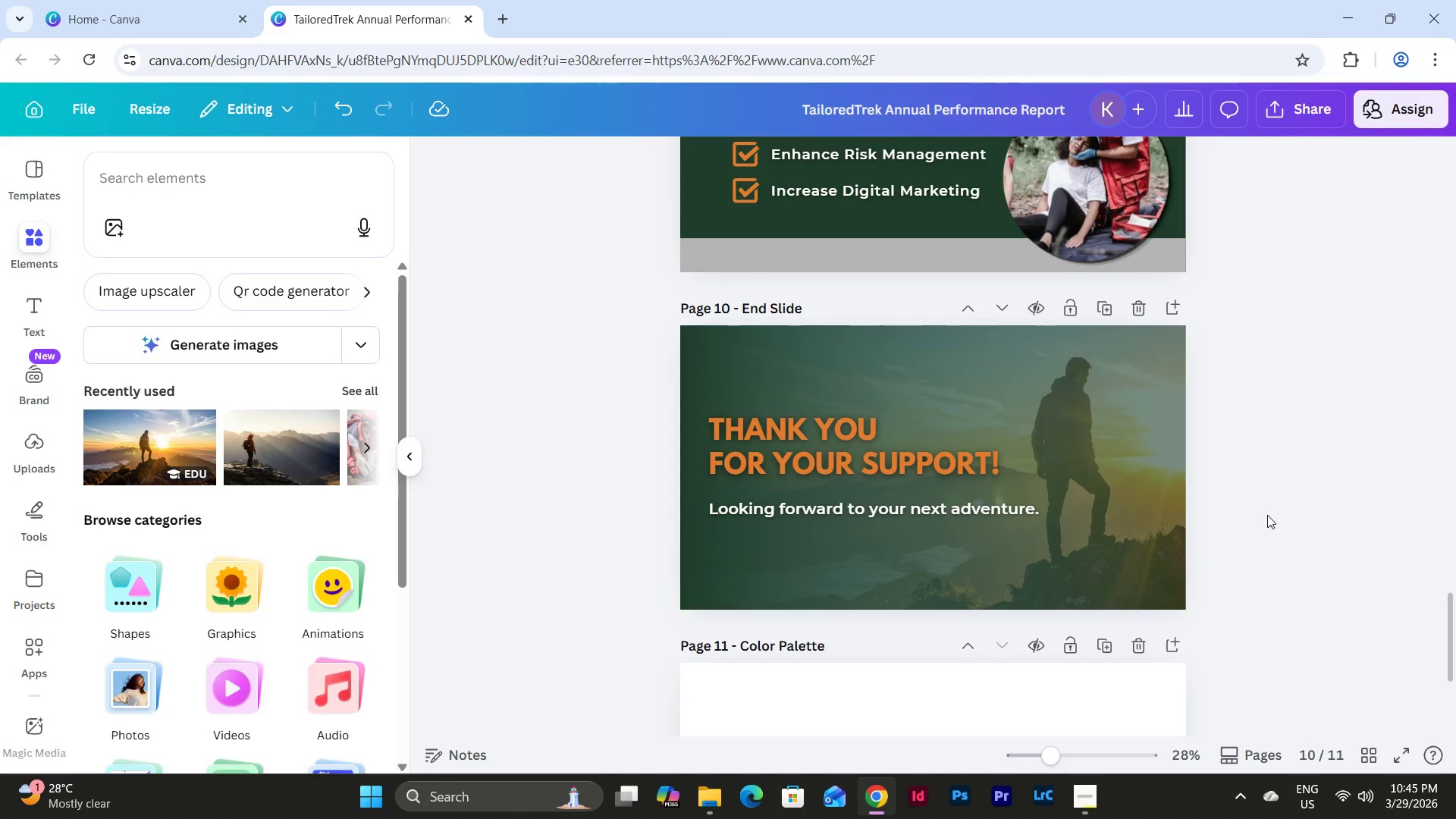 
scroll: coordinate [1267, 515], scroll_direction: down, amount: 1.0
 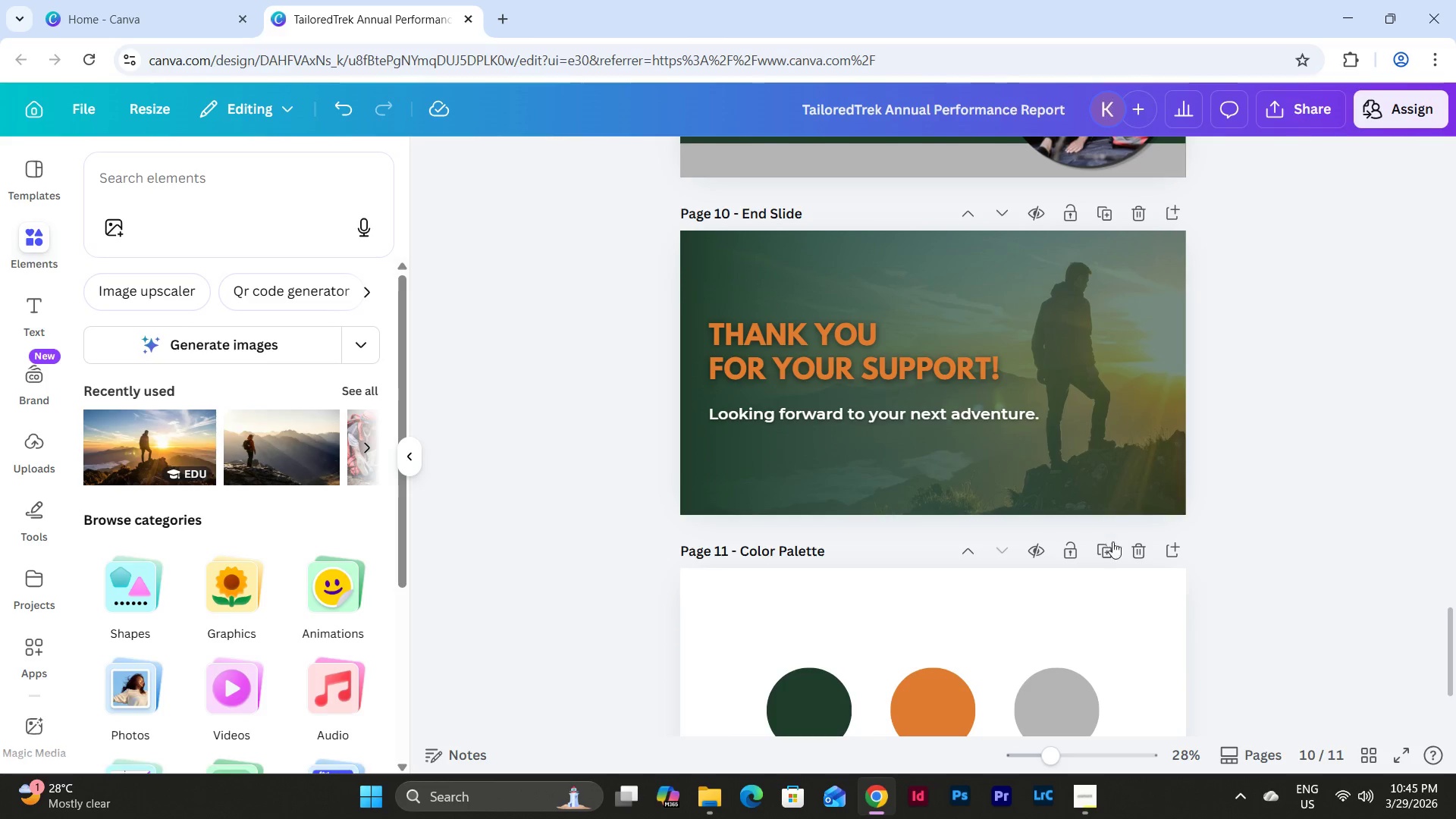 
left_click([1134, 556])
 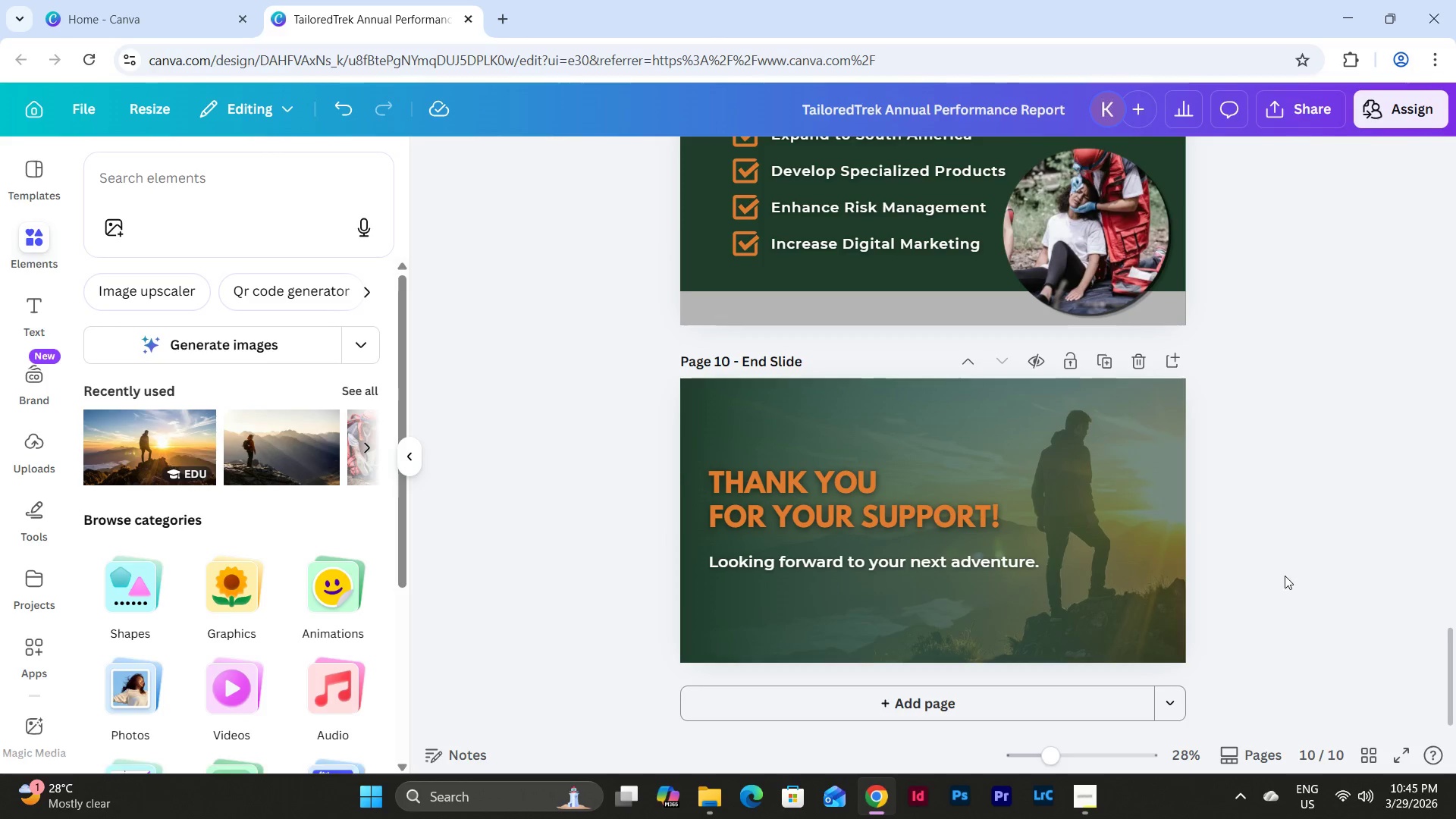 
scroll: coordinate [1291, 566], scroll_direction: up, amount: 1.0
 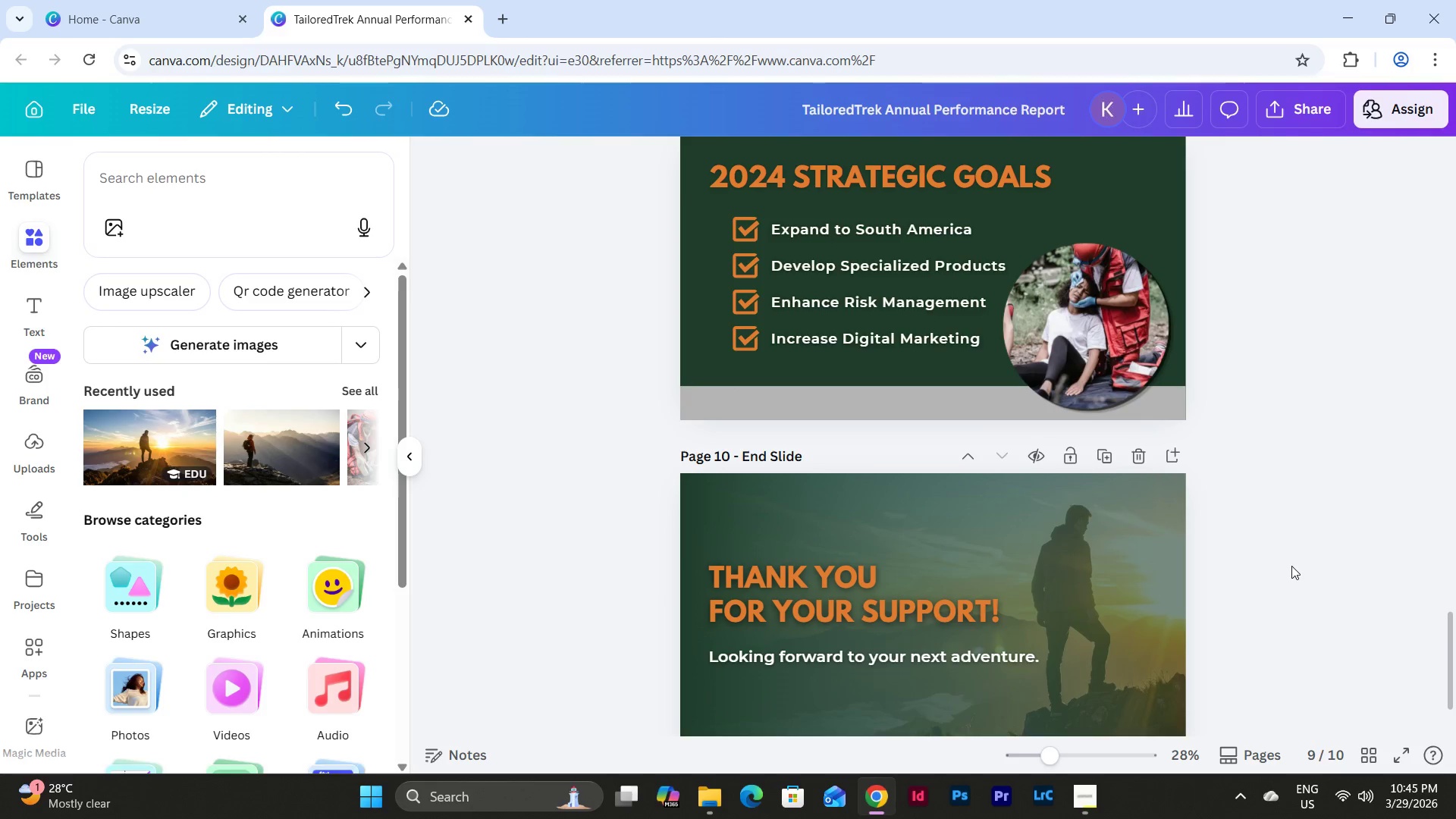 
scroll: coordinate [1291, 566], scroll_direction: down, amount: 1.0
 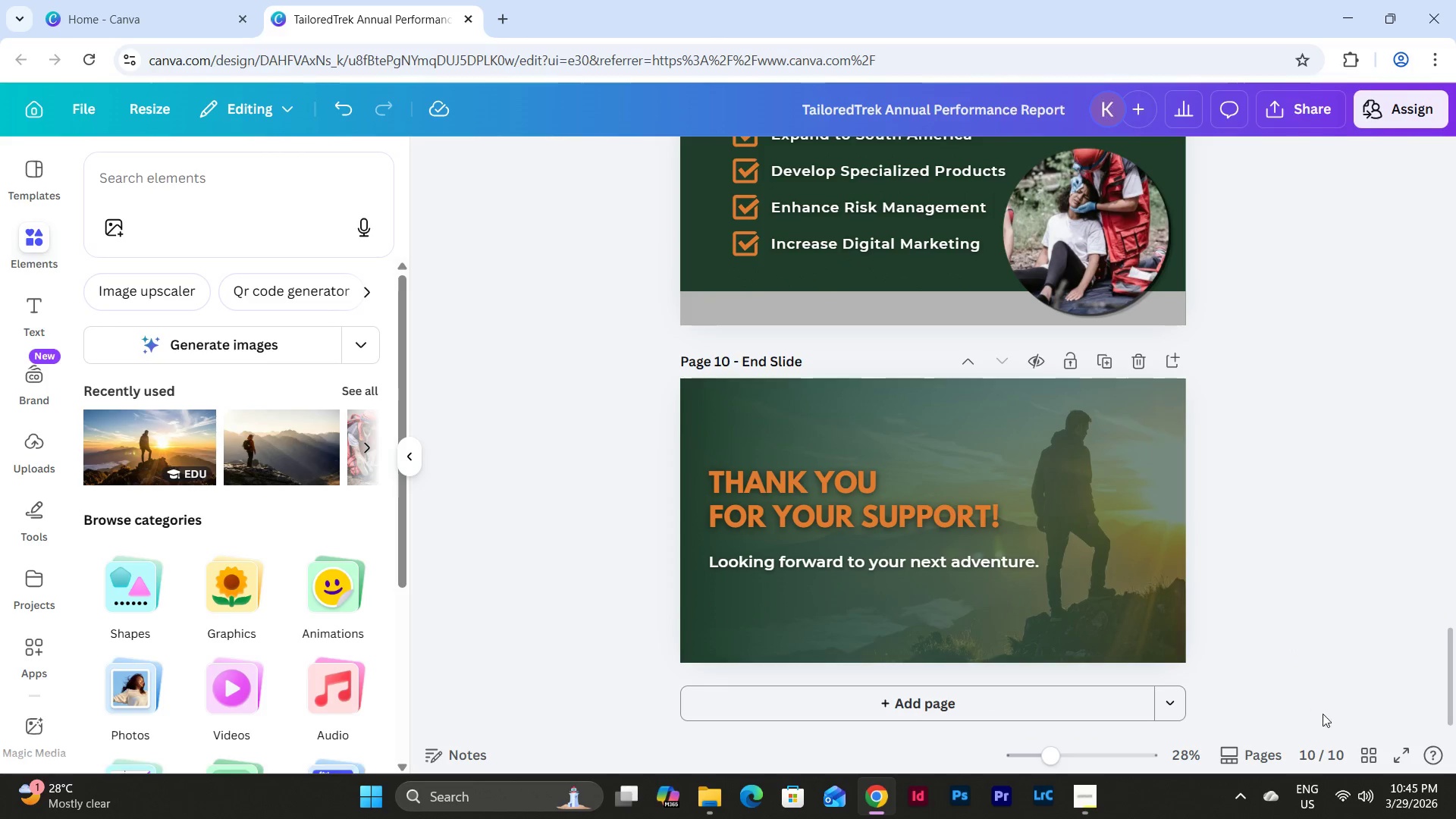 
mouse_move([1370, 736])
 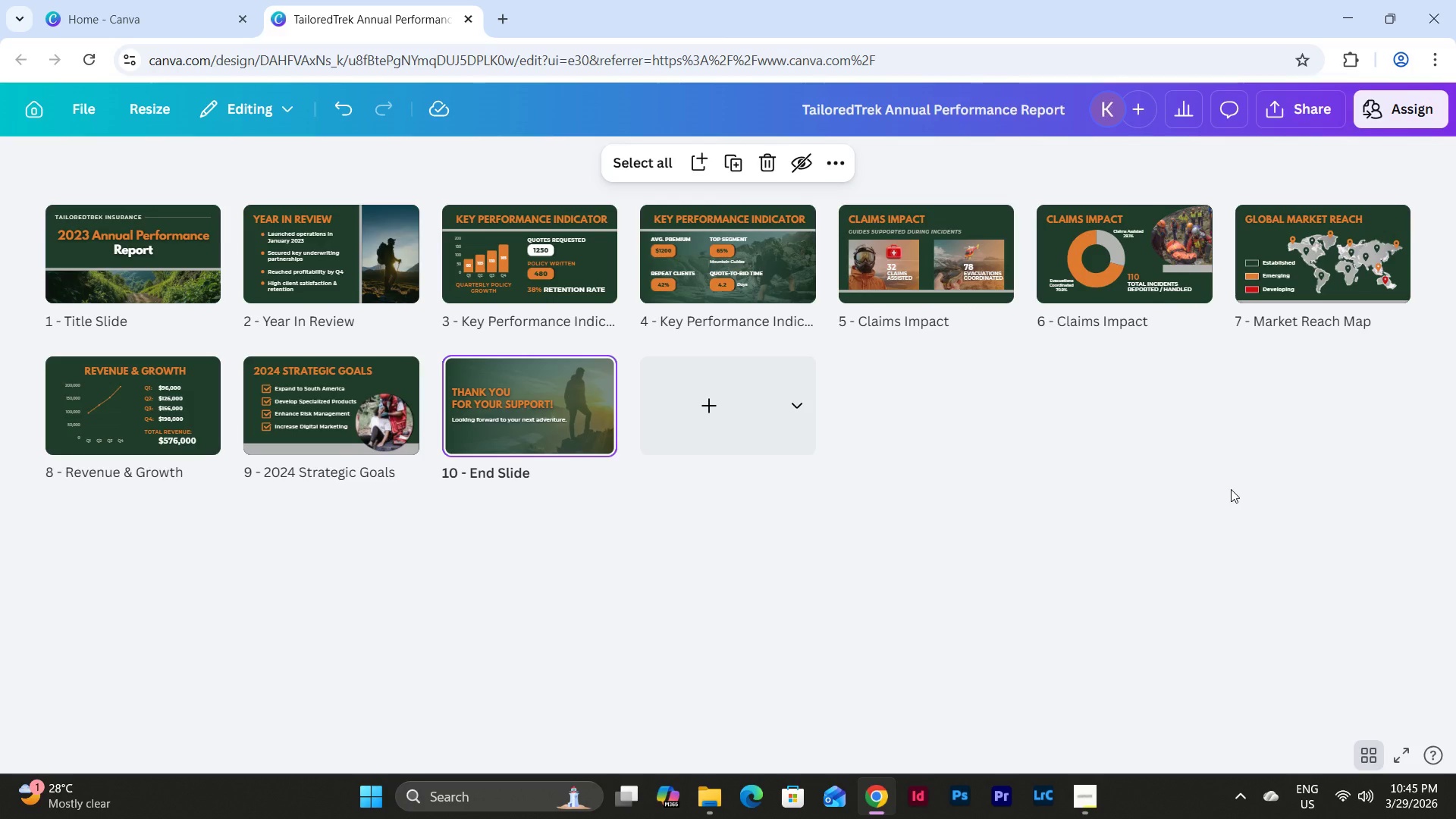 
left_click([1366, 758])
 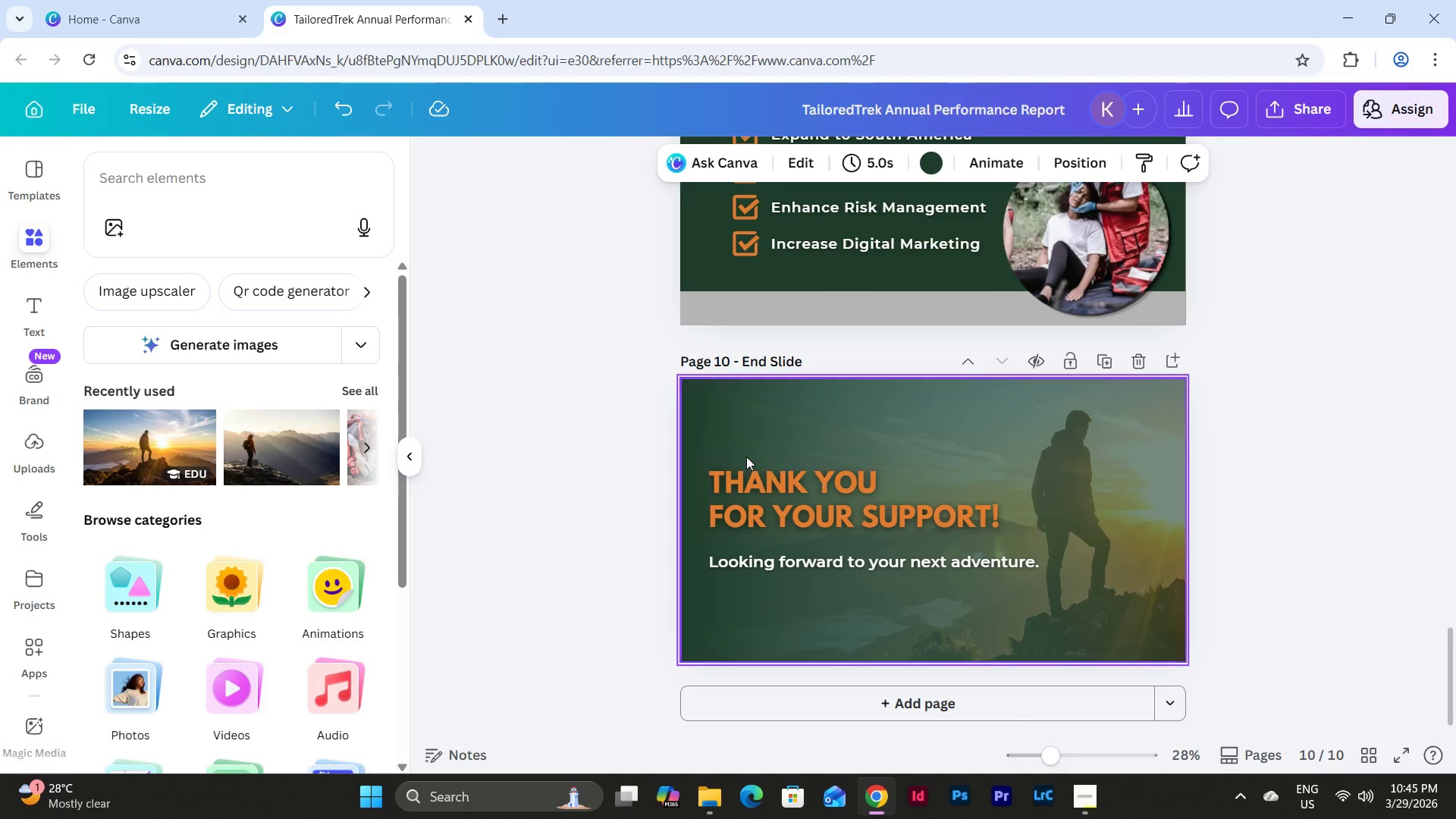 
left_click([704, 450])
 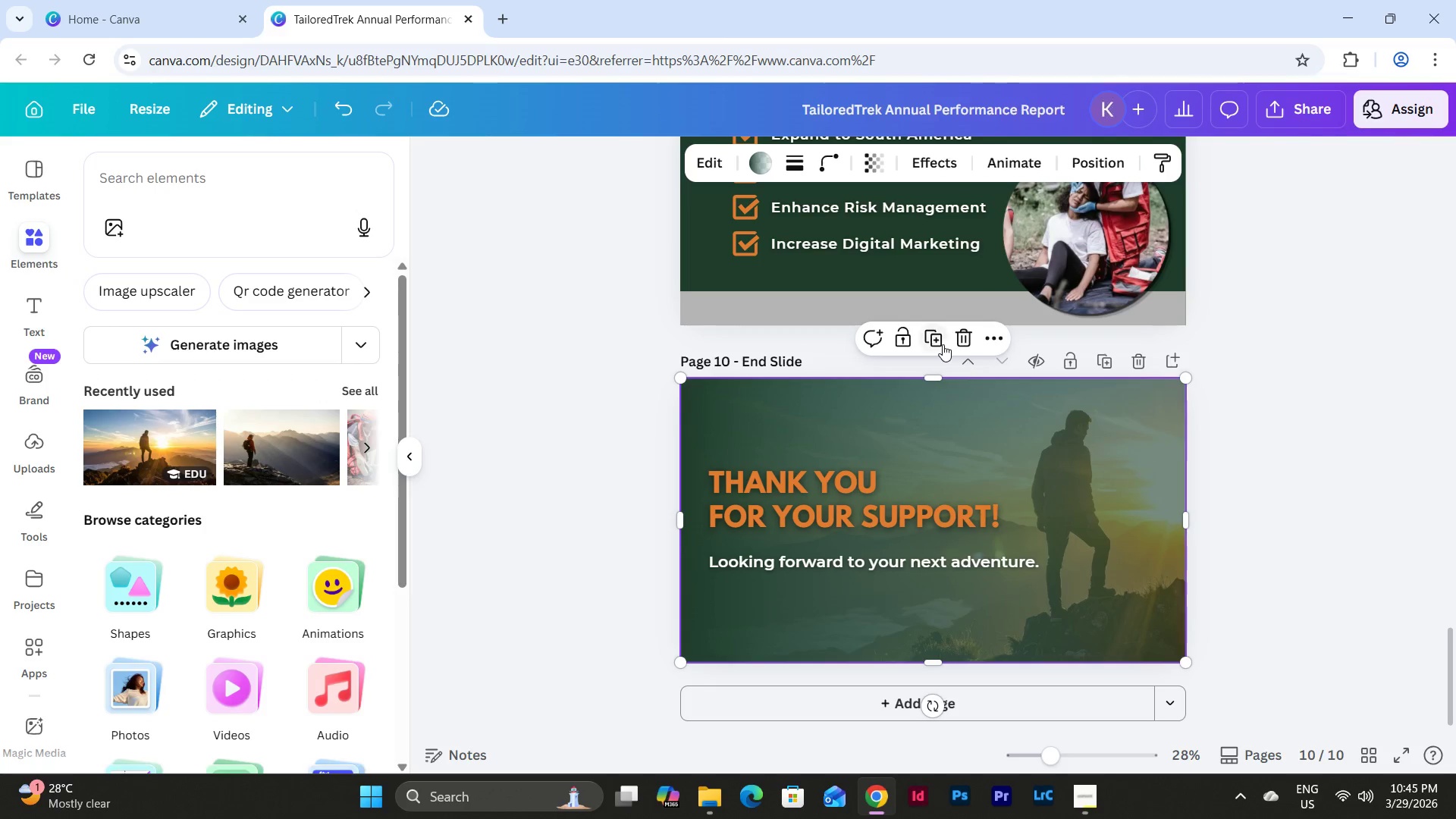 
left_click([874, 164])
 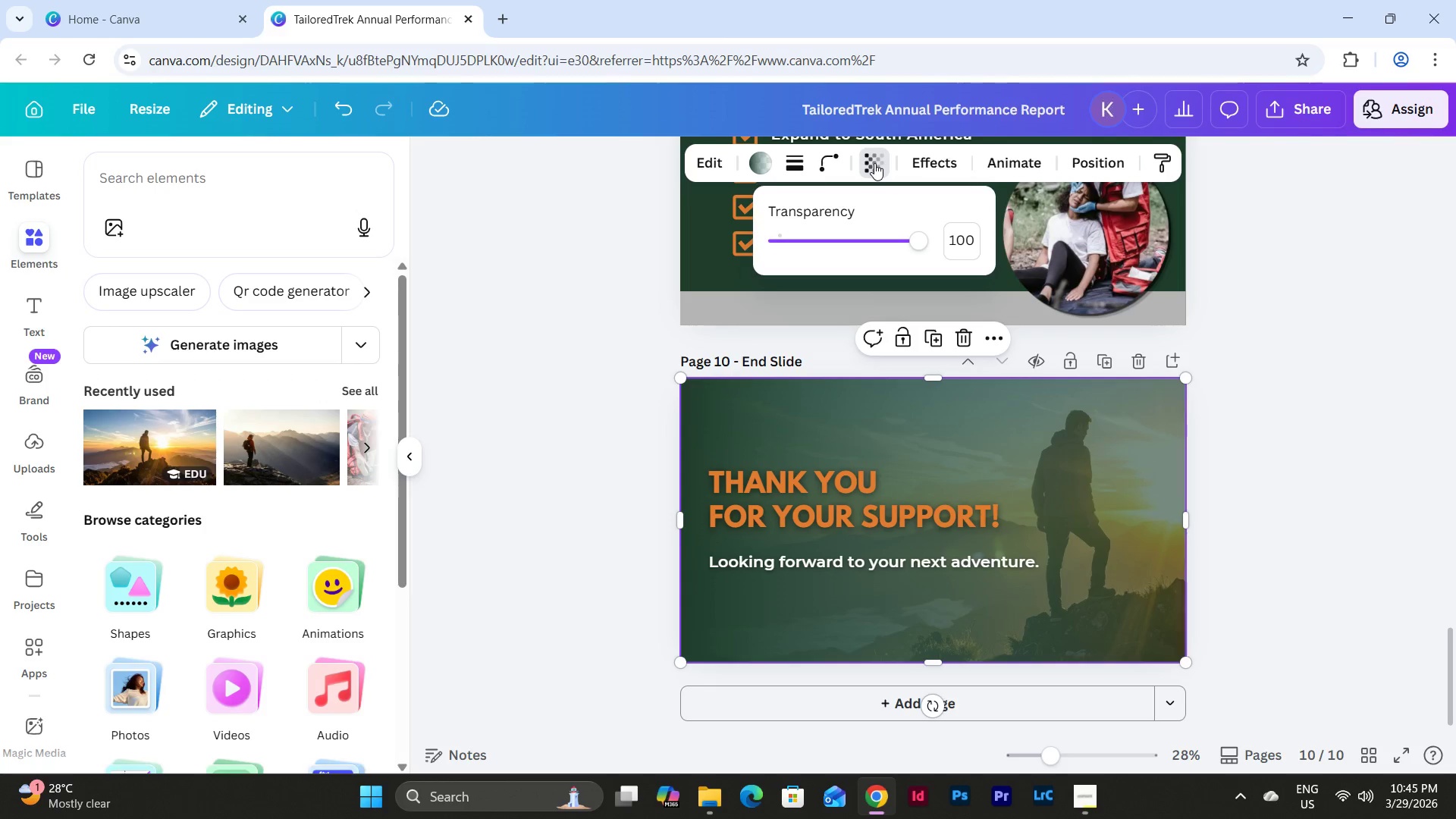 
left_click([874, 163])
 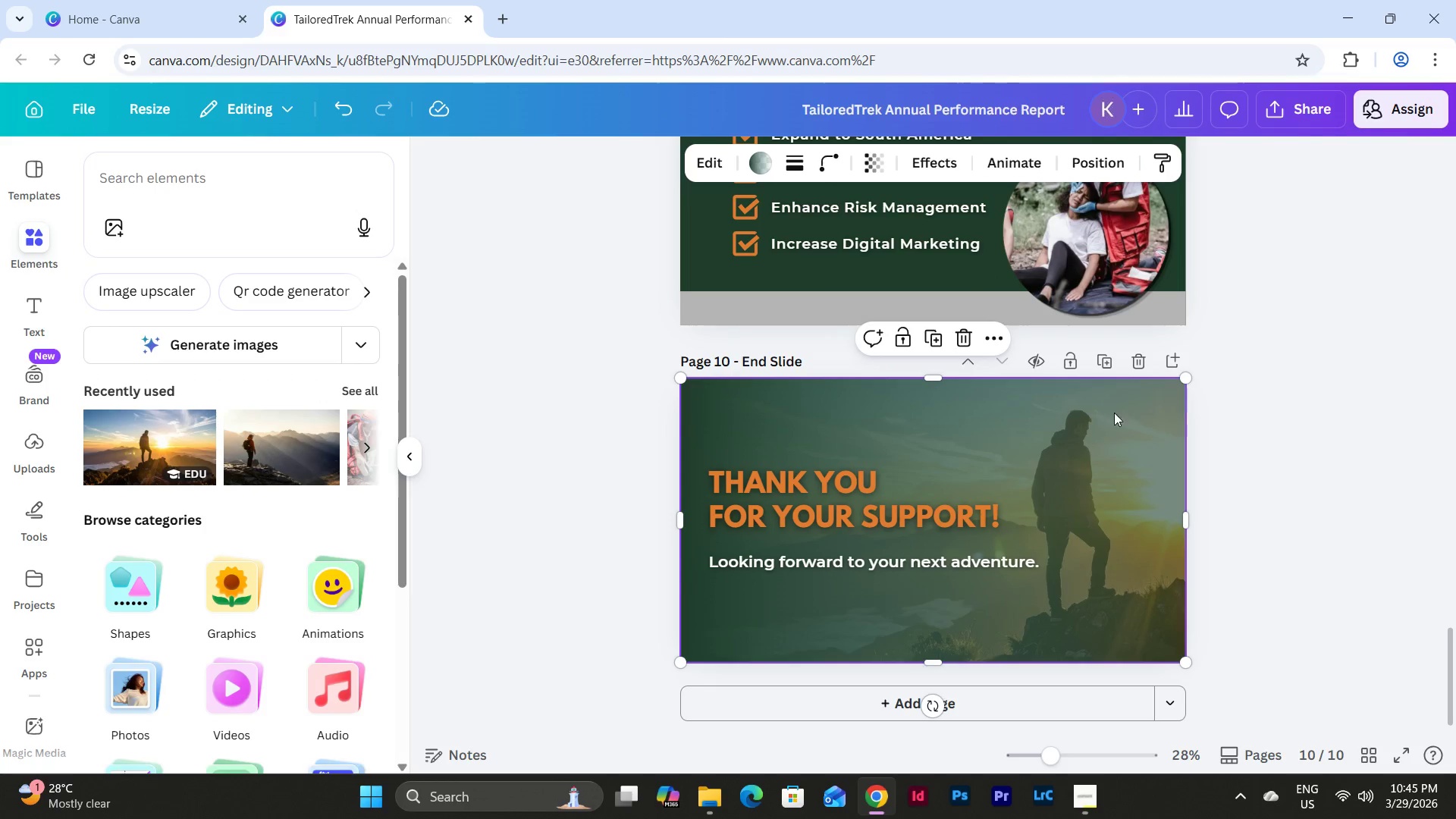 
left_click([1119, 423])
 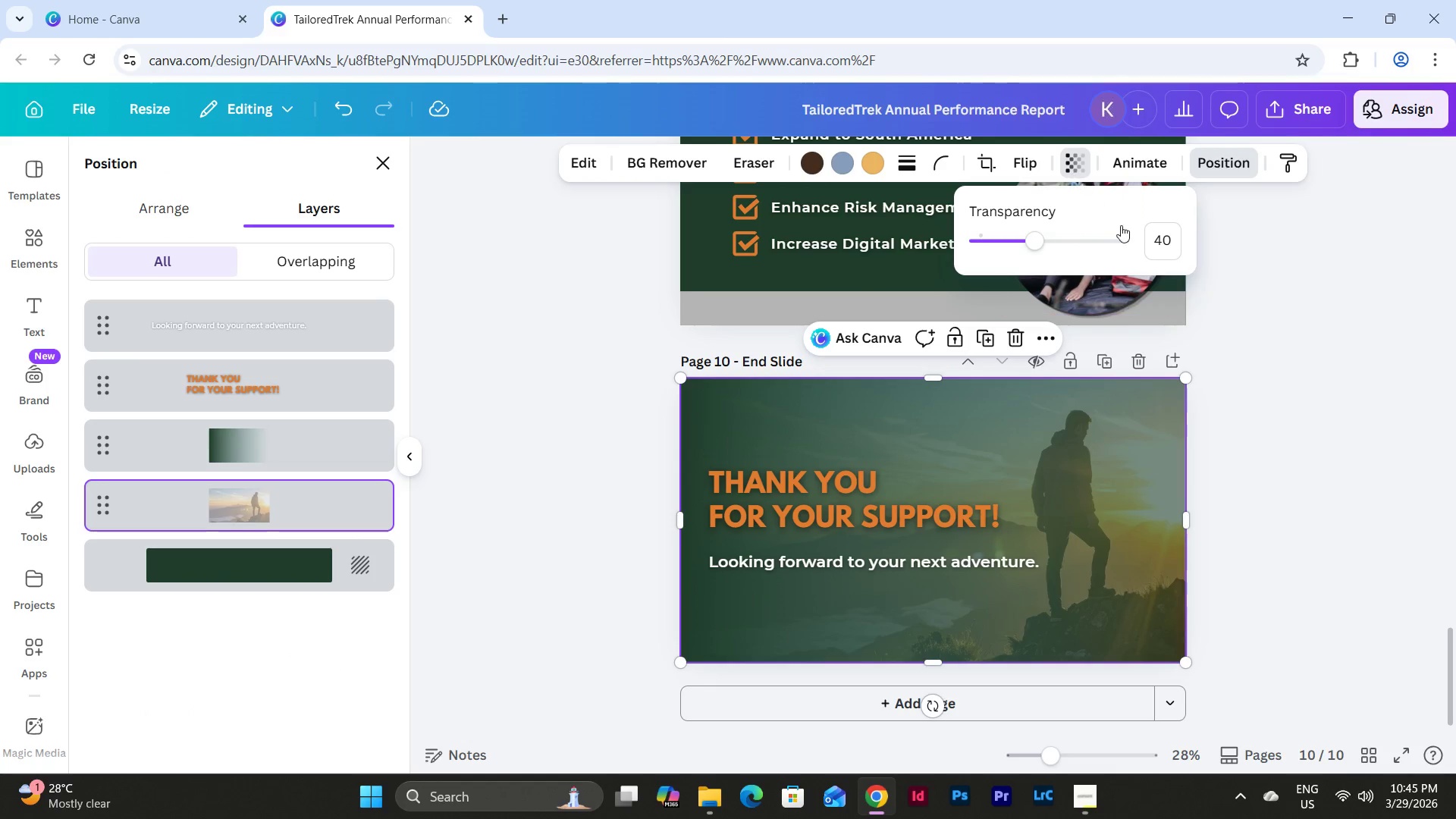 
key(Numpad3)
 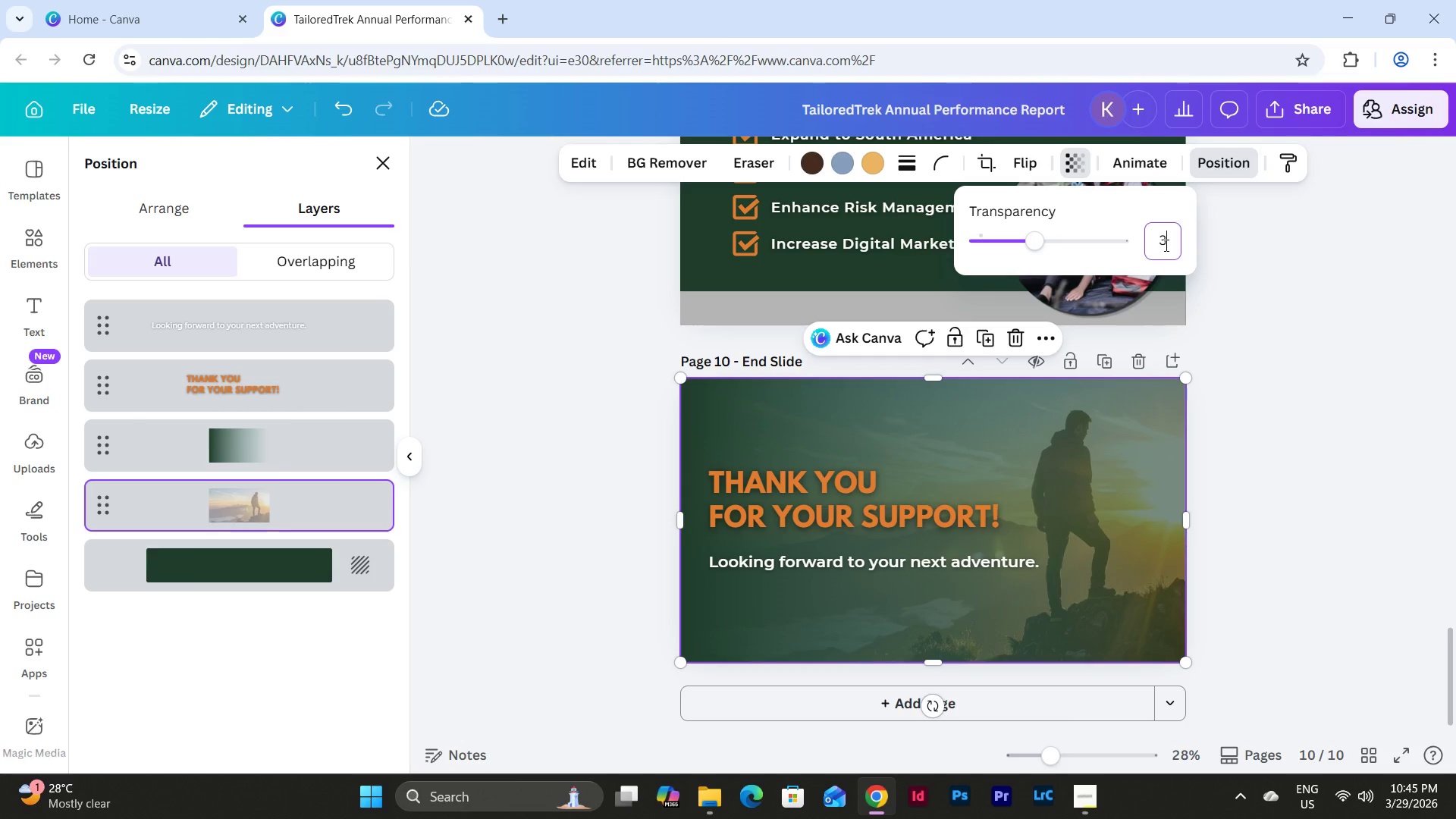 
key(Numpad0)
 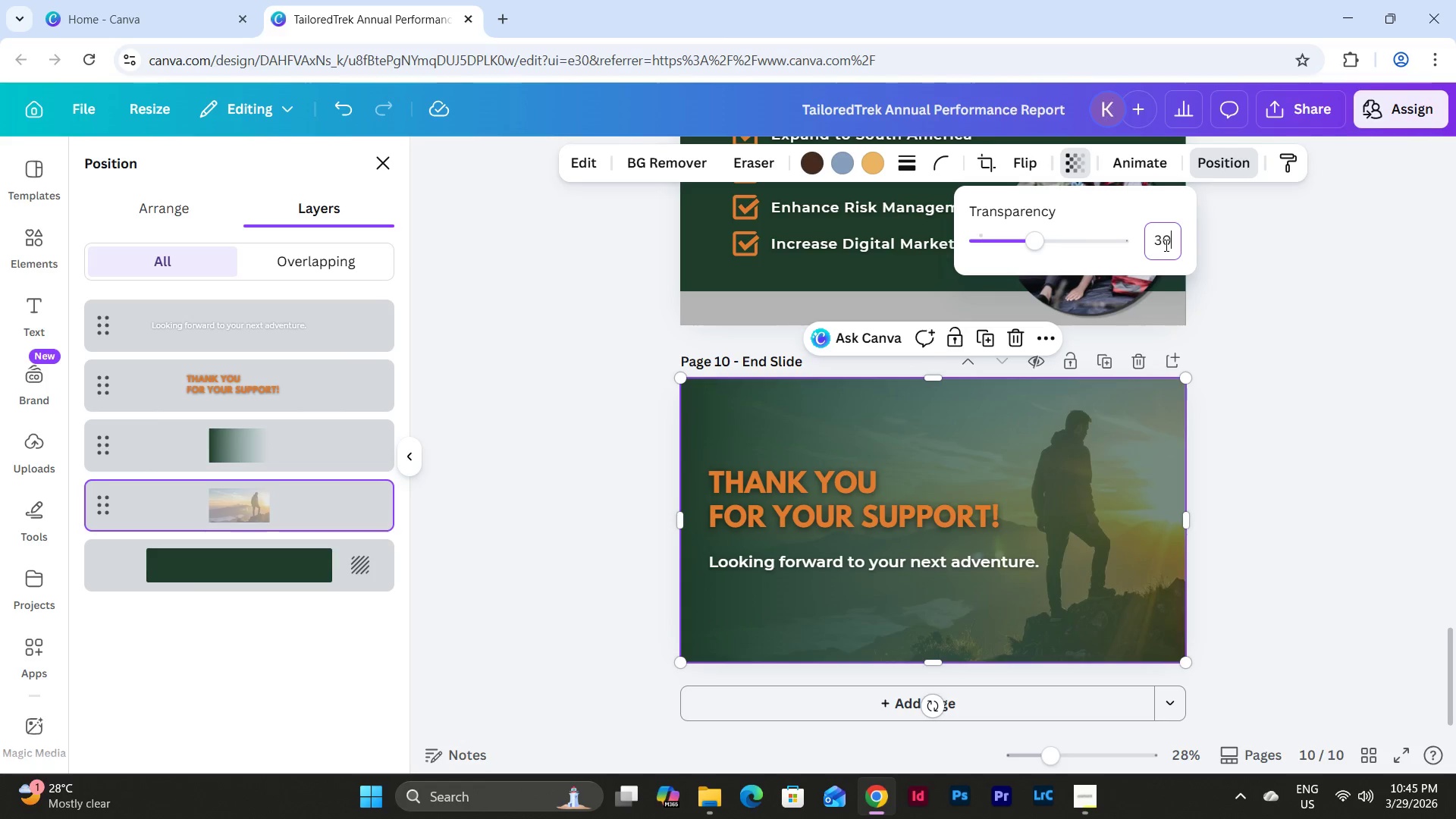 
key(NumpadEnter)
 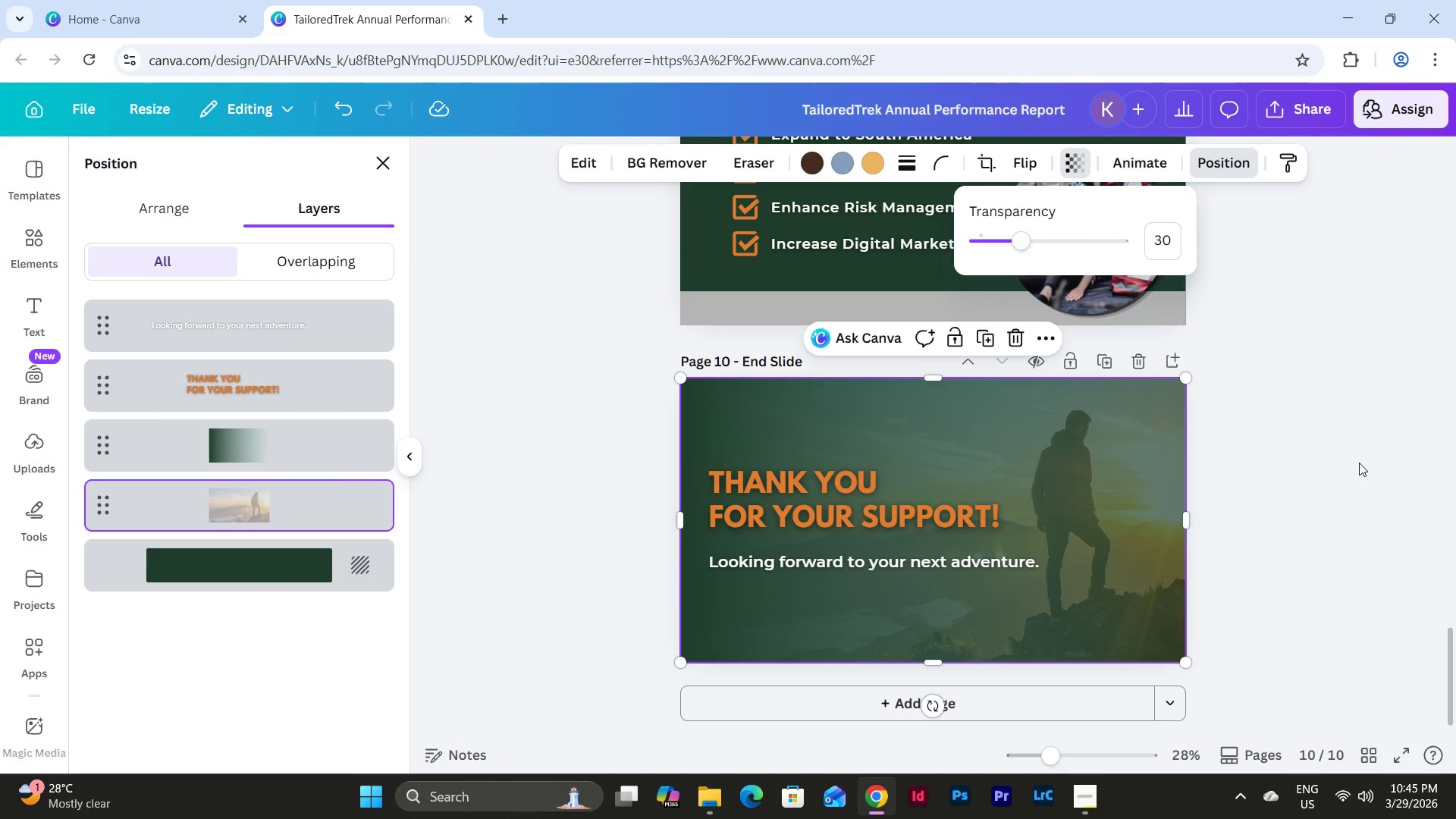 
double_click([1335, 459])
 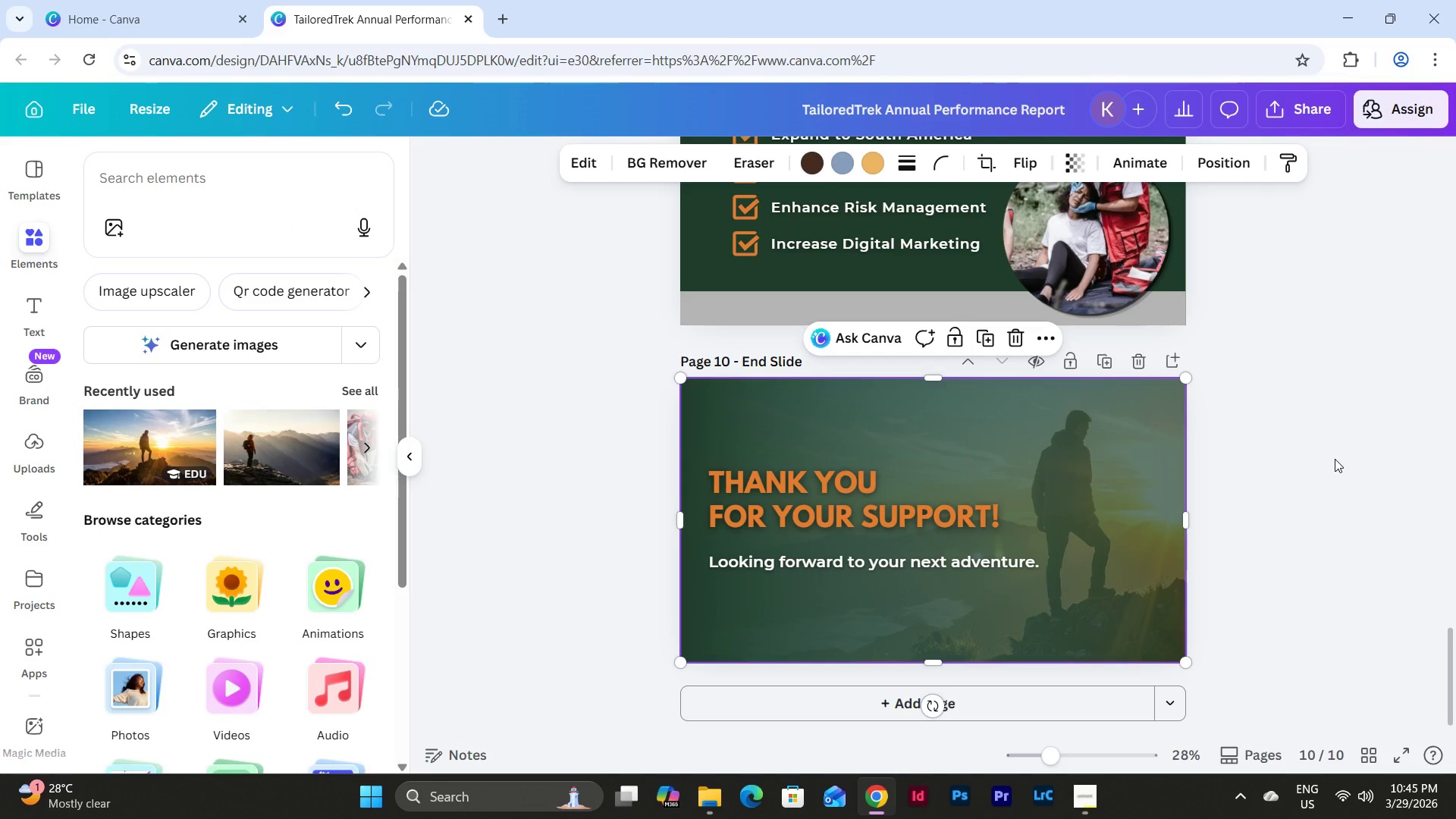 
left_click([1335, 459])
 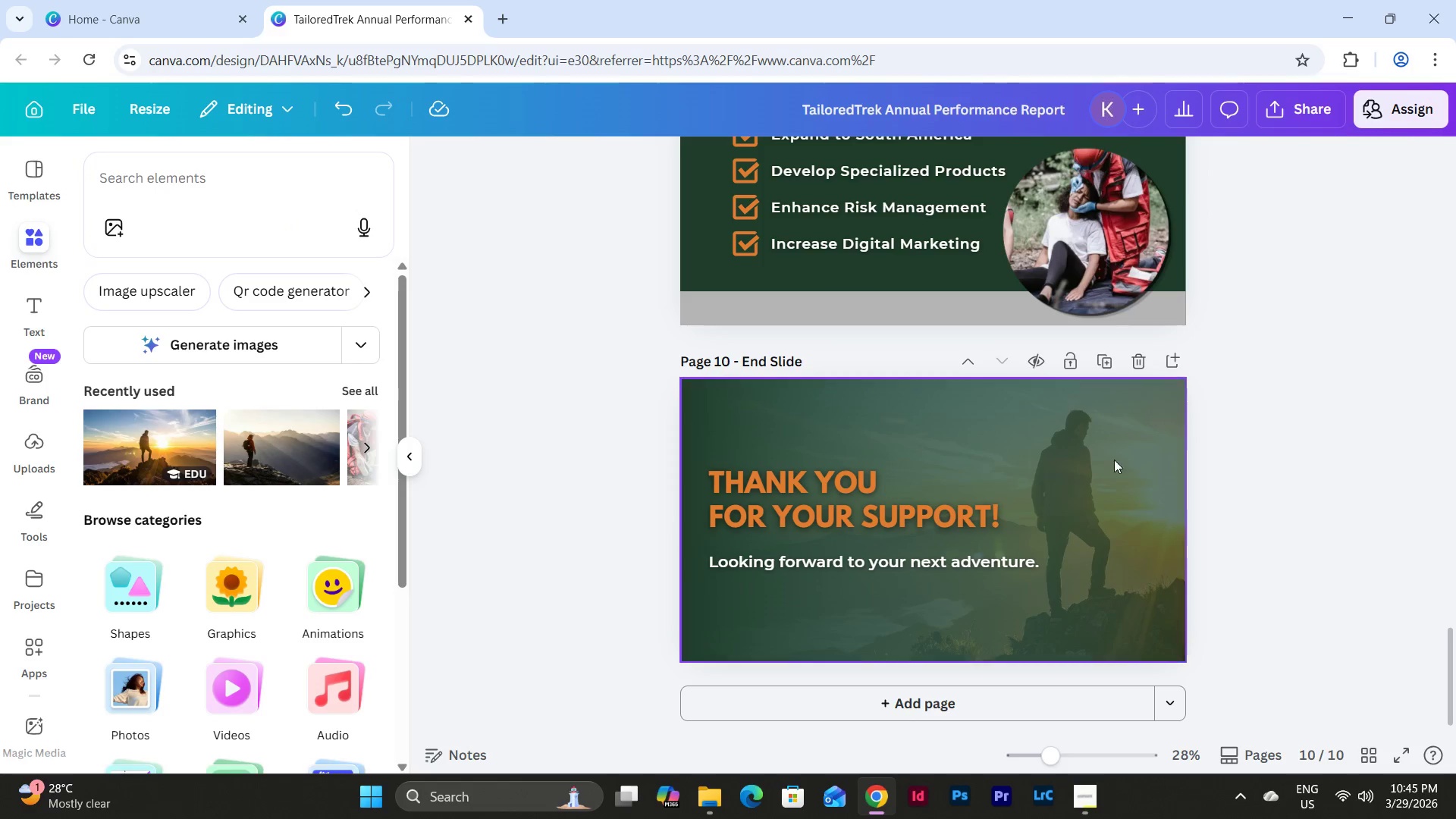 
double_click([1100, 458])
 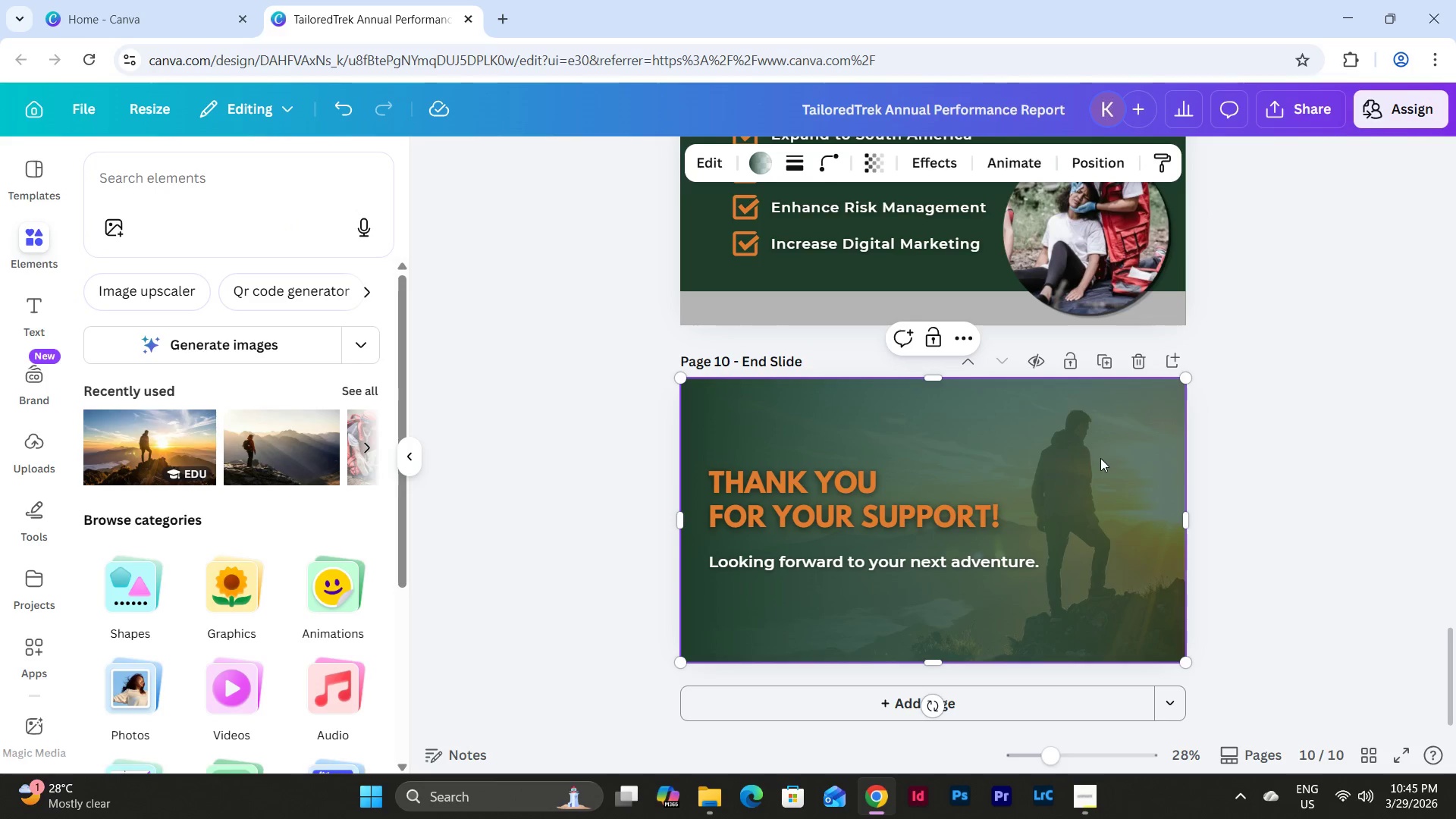 
left_click([1100, 458])
 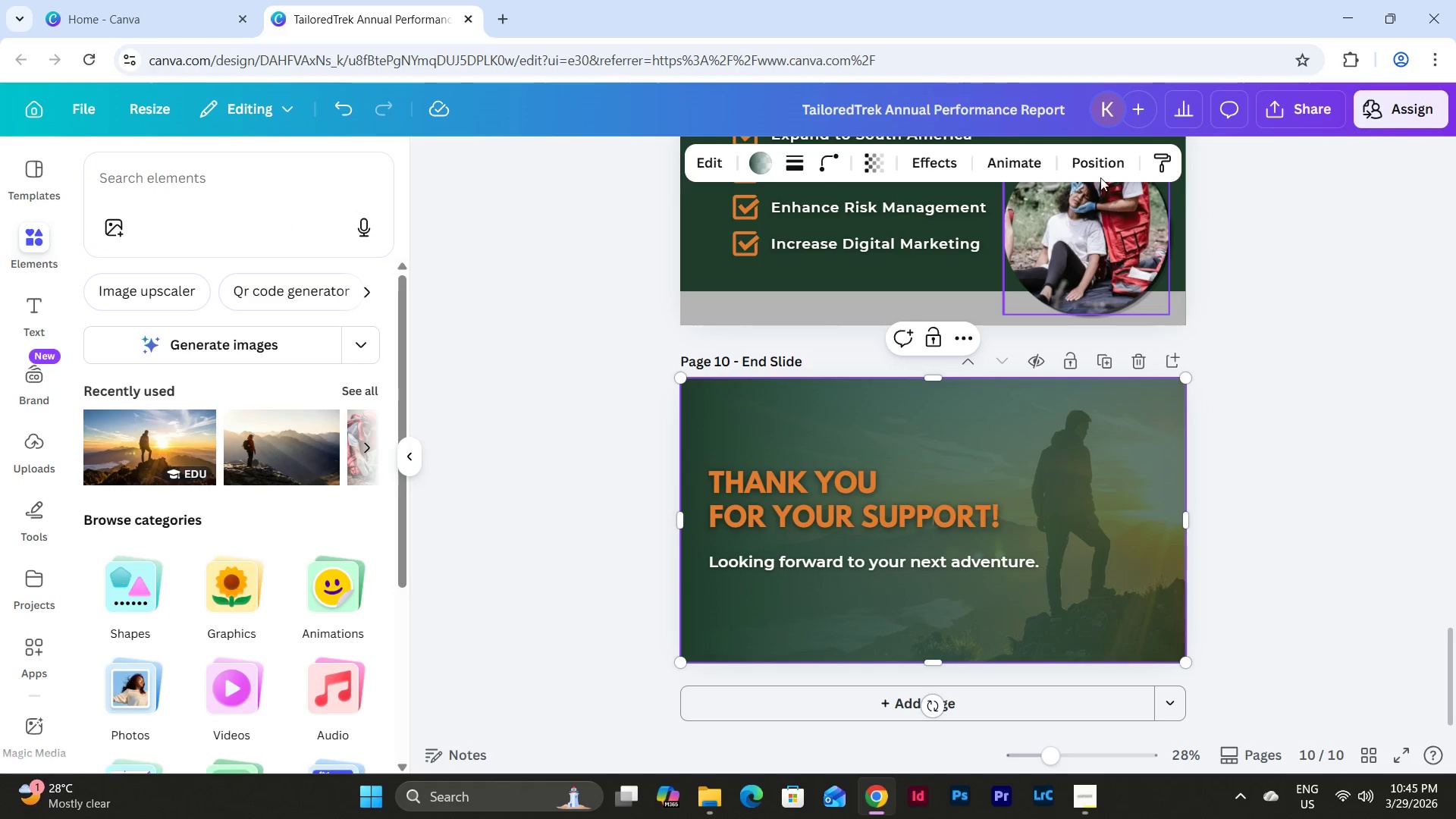 
left_click([1098, 165])
 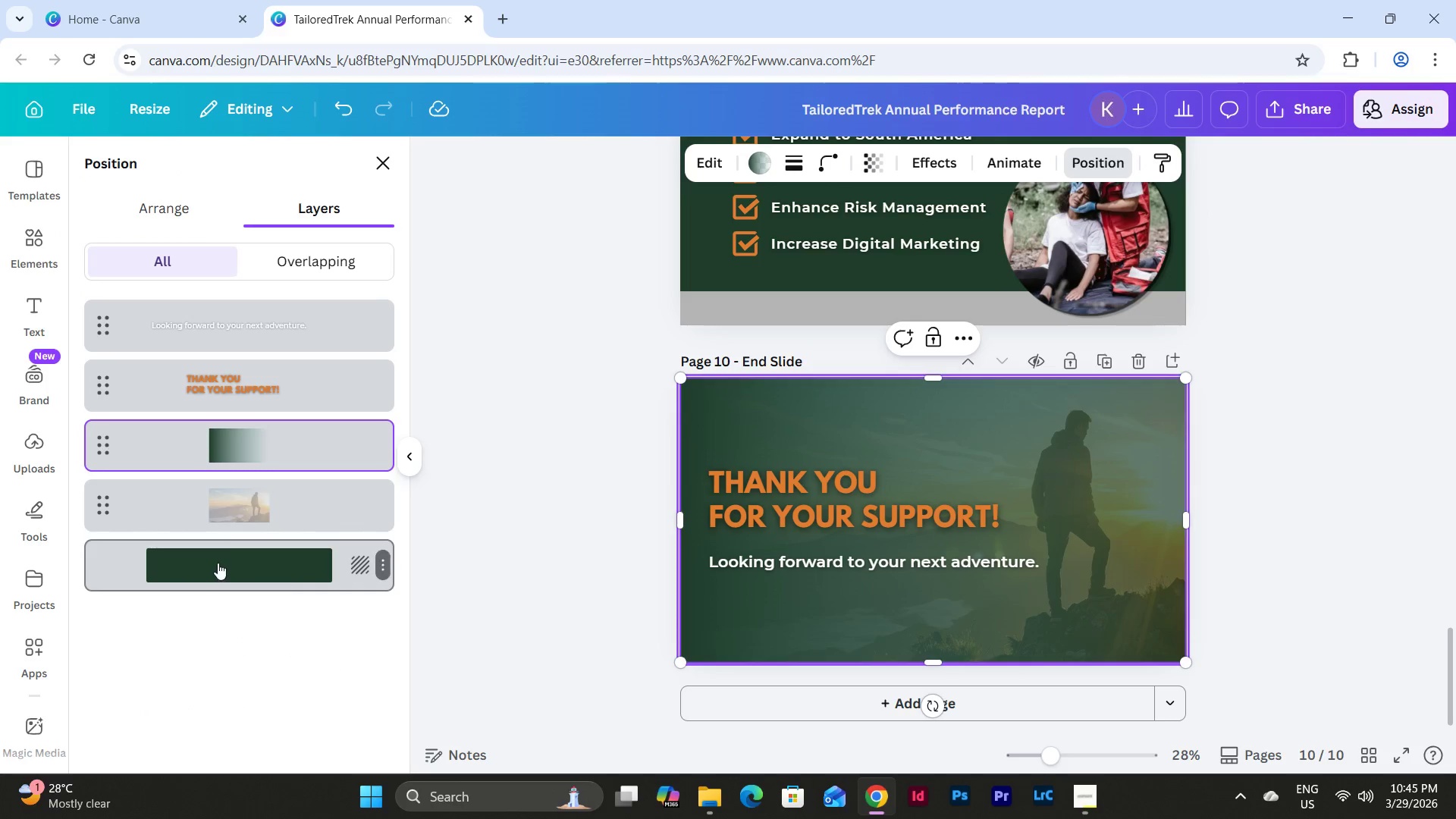 
left_click([256, 502])
 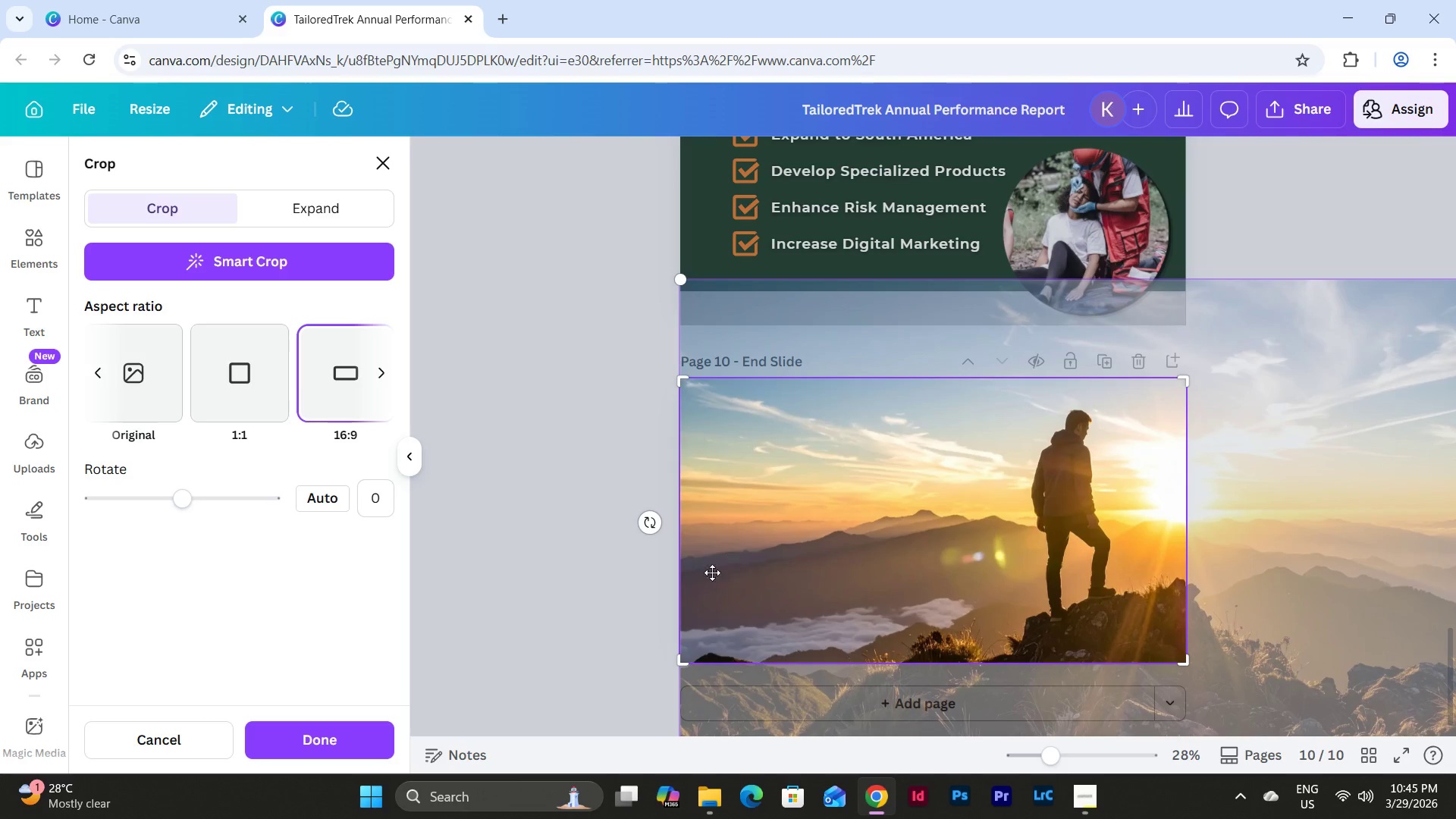 
scroll: coordinate [821, 549], scroll_direction: down, amount: 2.0
 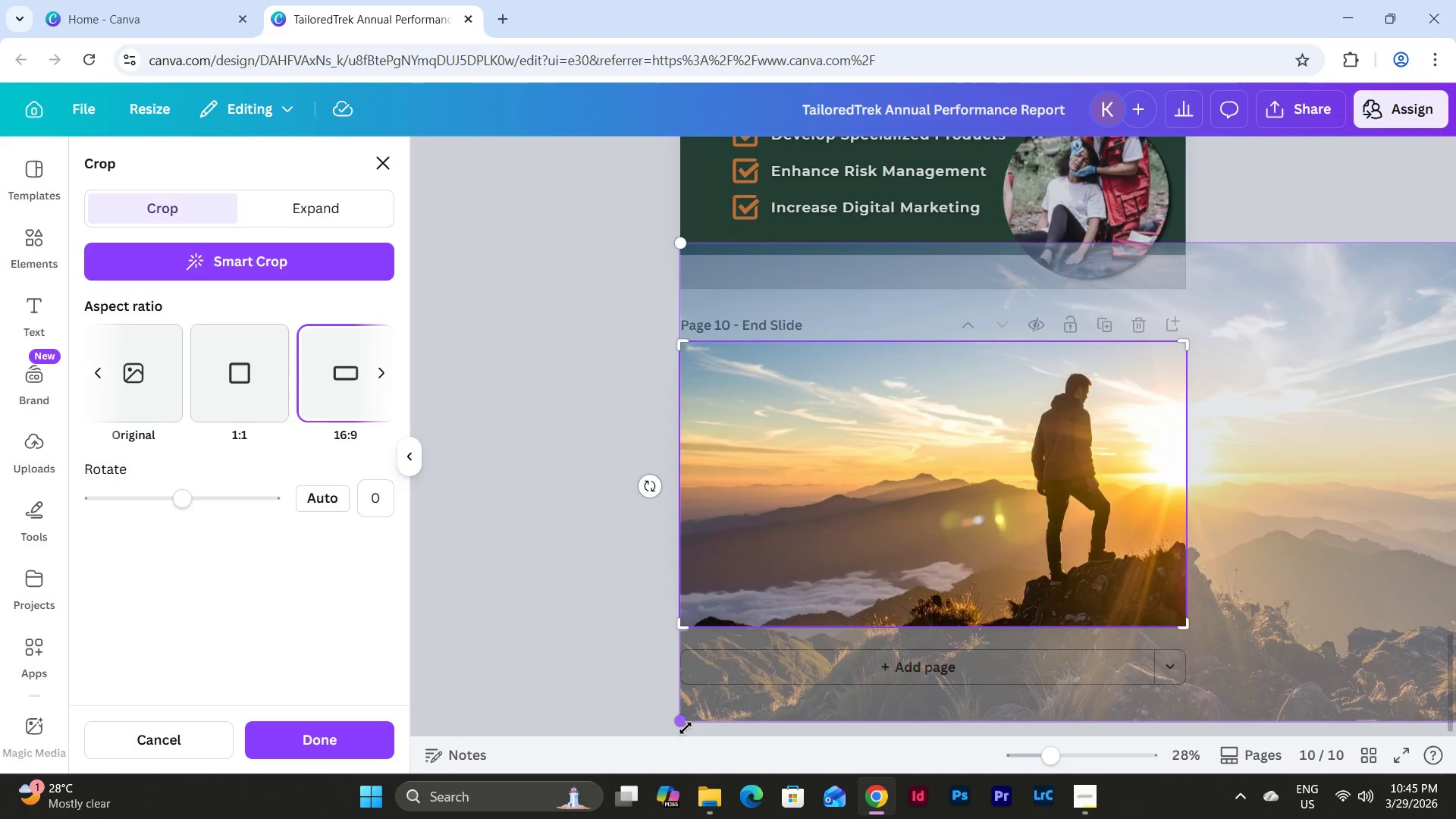 
left_click_drag(start_coordinate=[681, 723], to_coordinate=[636, 730])
 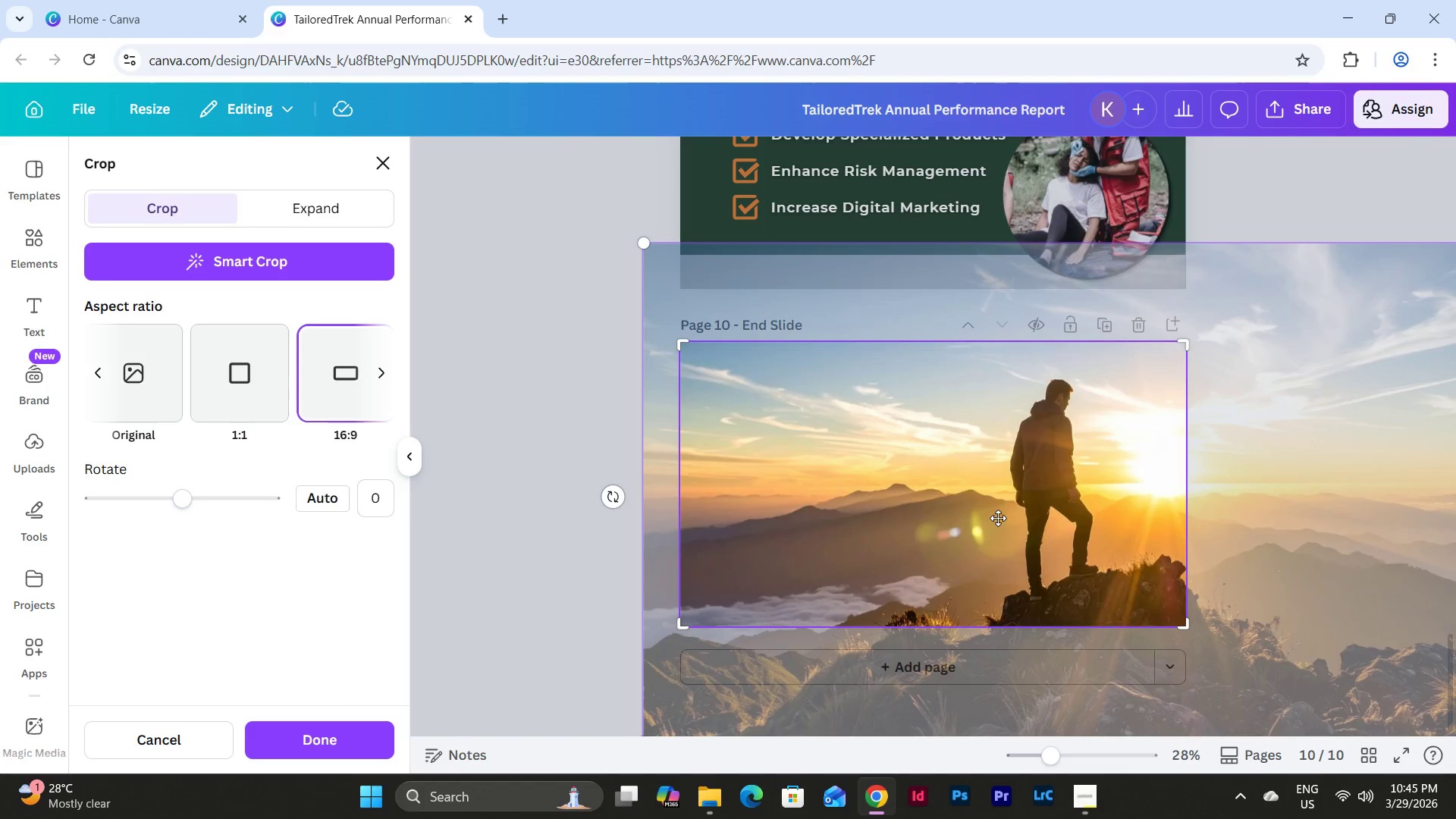 
left_click_drag(start_coordinate=[1021, 509], to_coordinate=[1084, 500])
 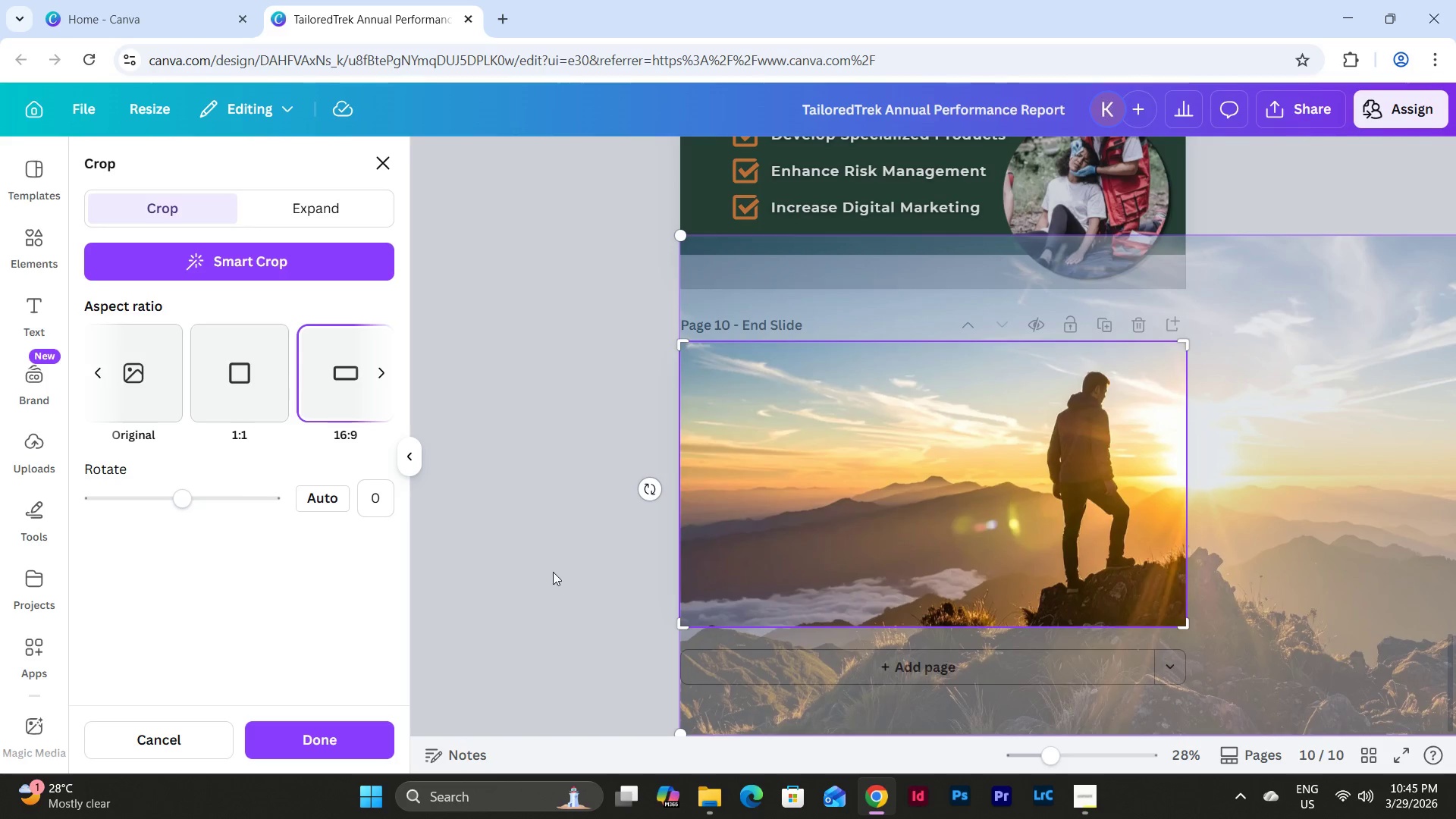 
left_click([542, 572])
 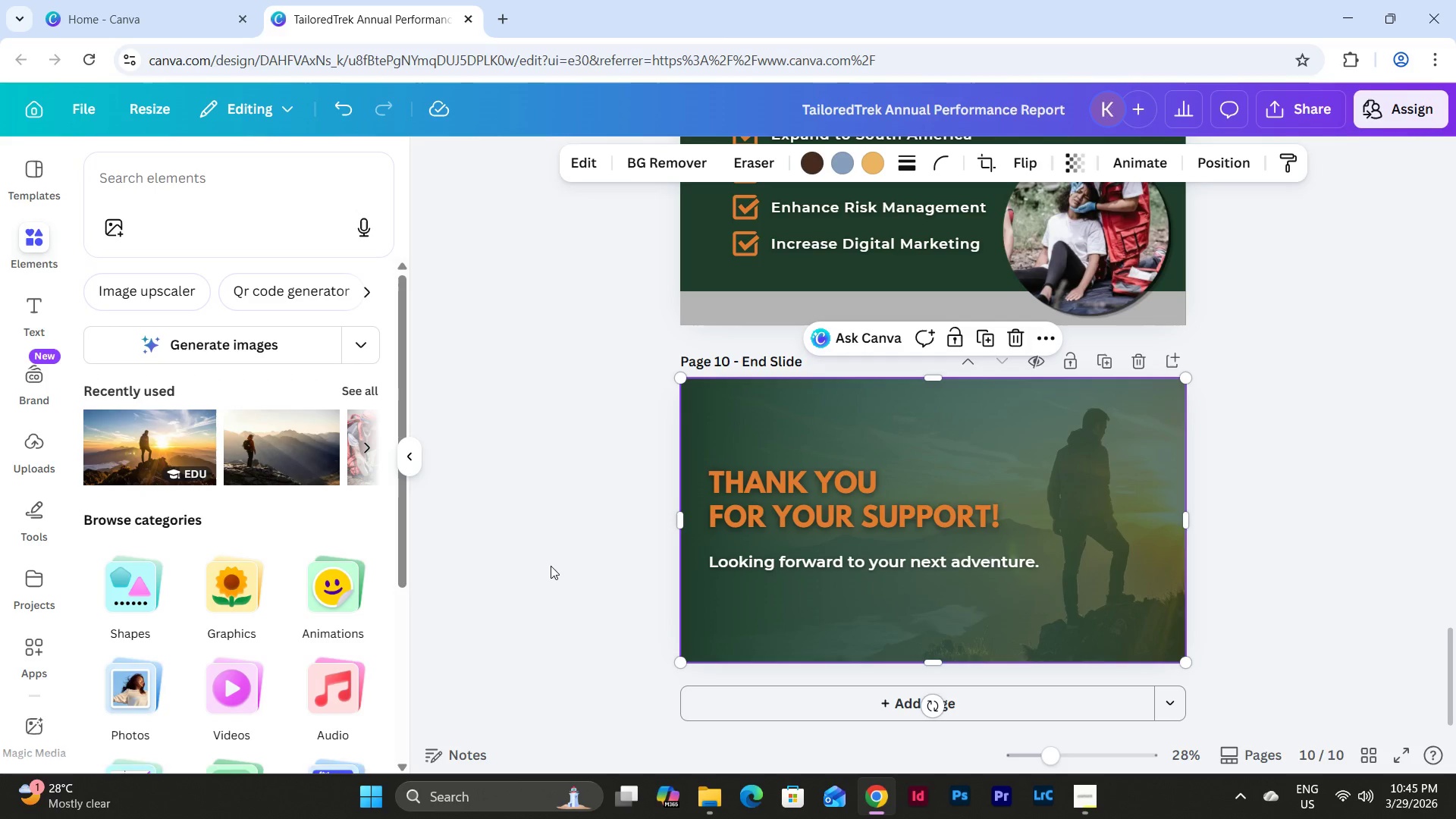 
left_click([563, 559])
 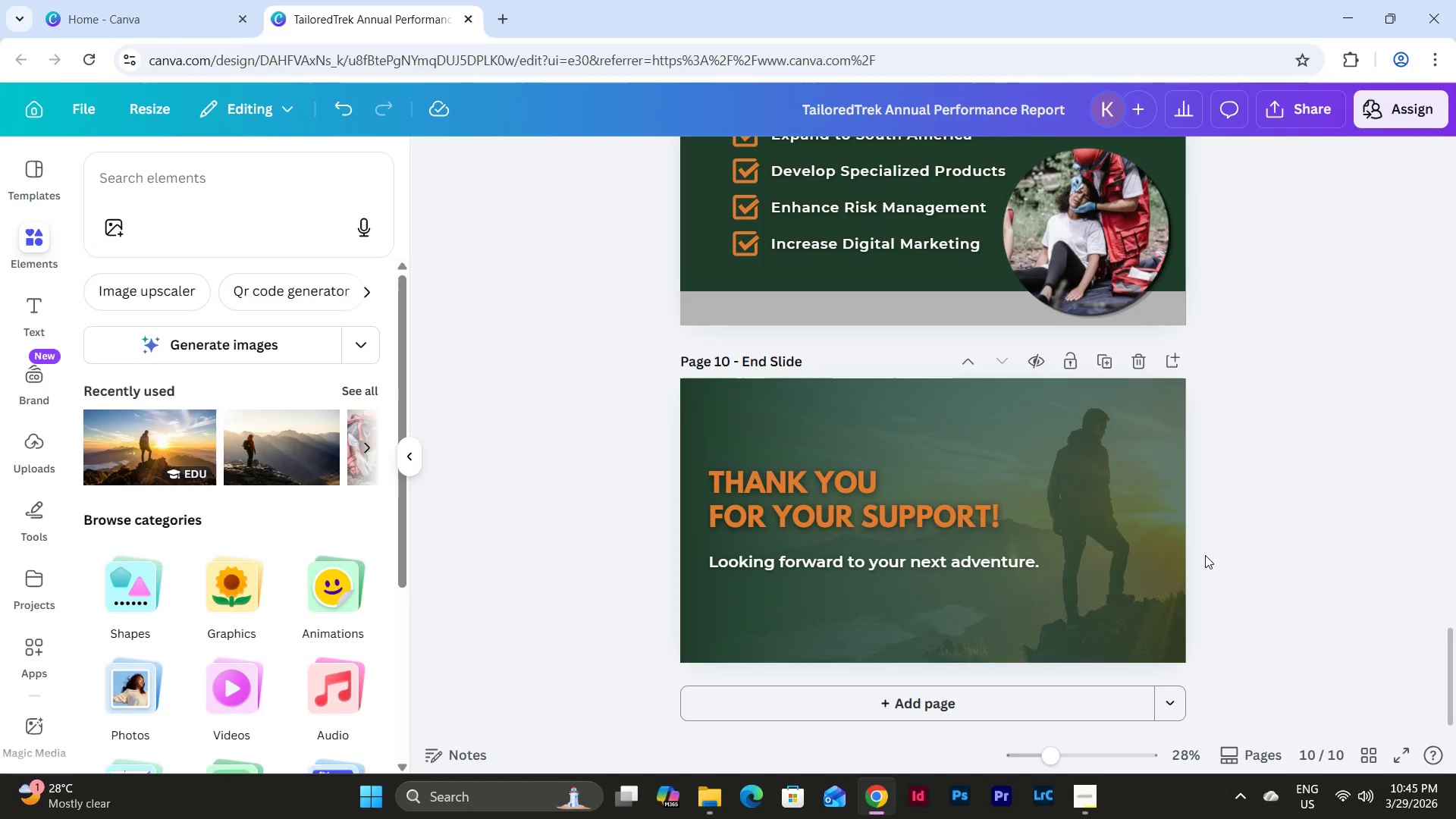 
scroll: coordinate [1312, 552], scroll_direction: up, amount: 26.0
 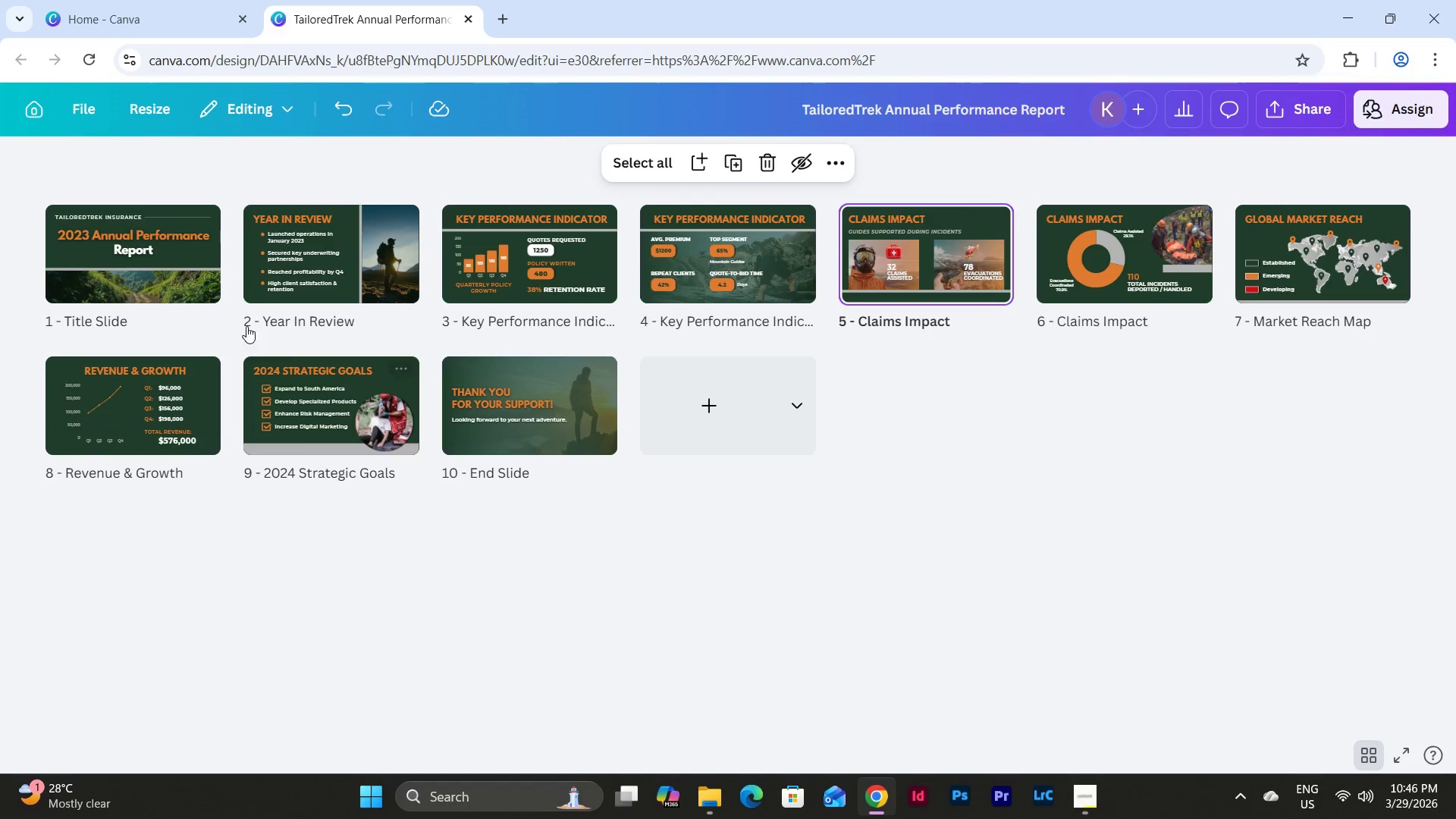 
left_click([140, 275])
 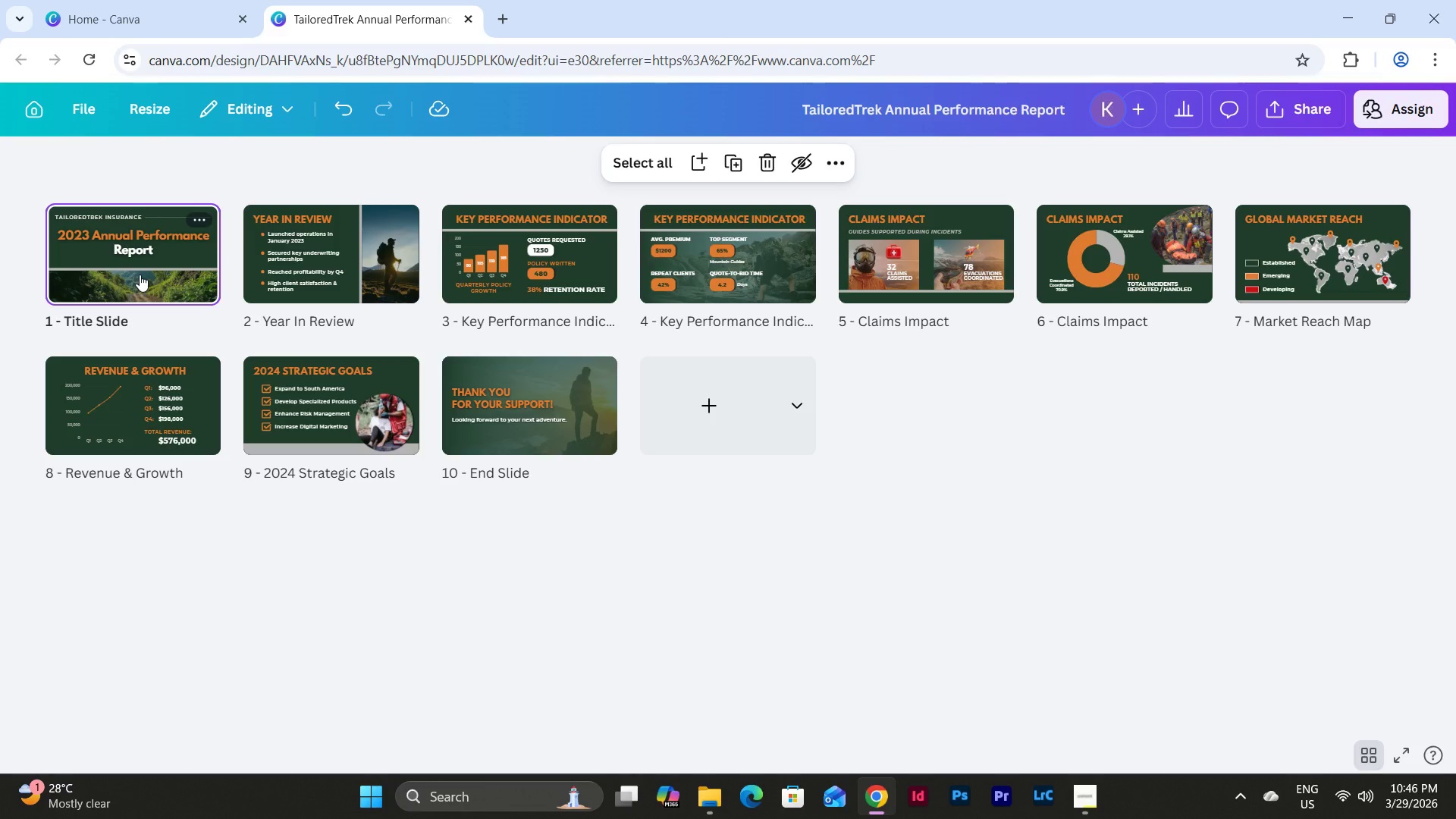 
left_click([140, 275])
 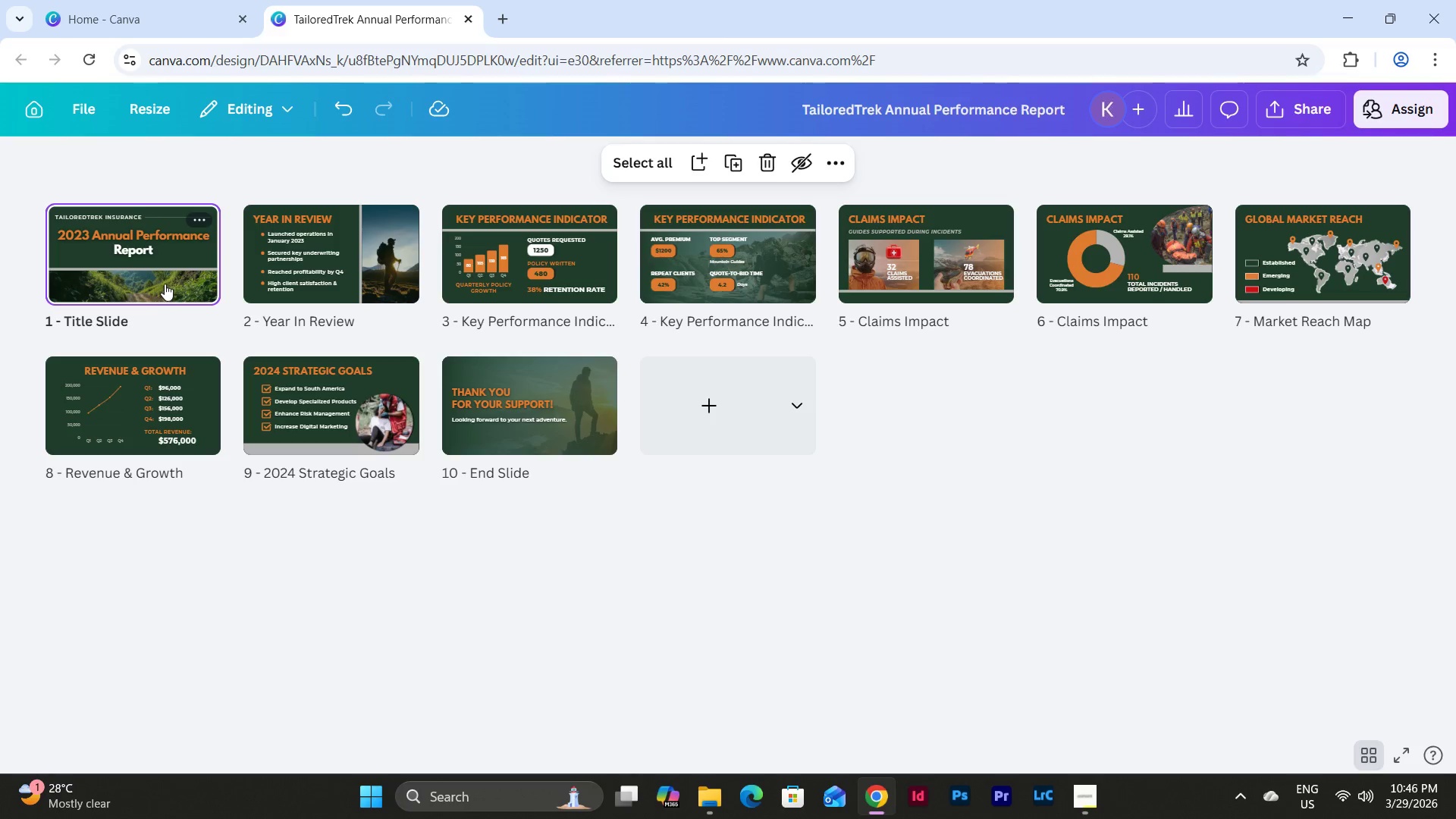 
double_click([166, 282])
 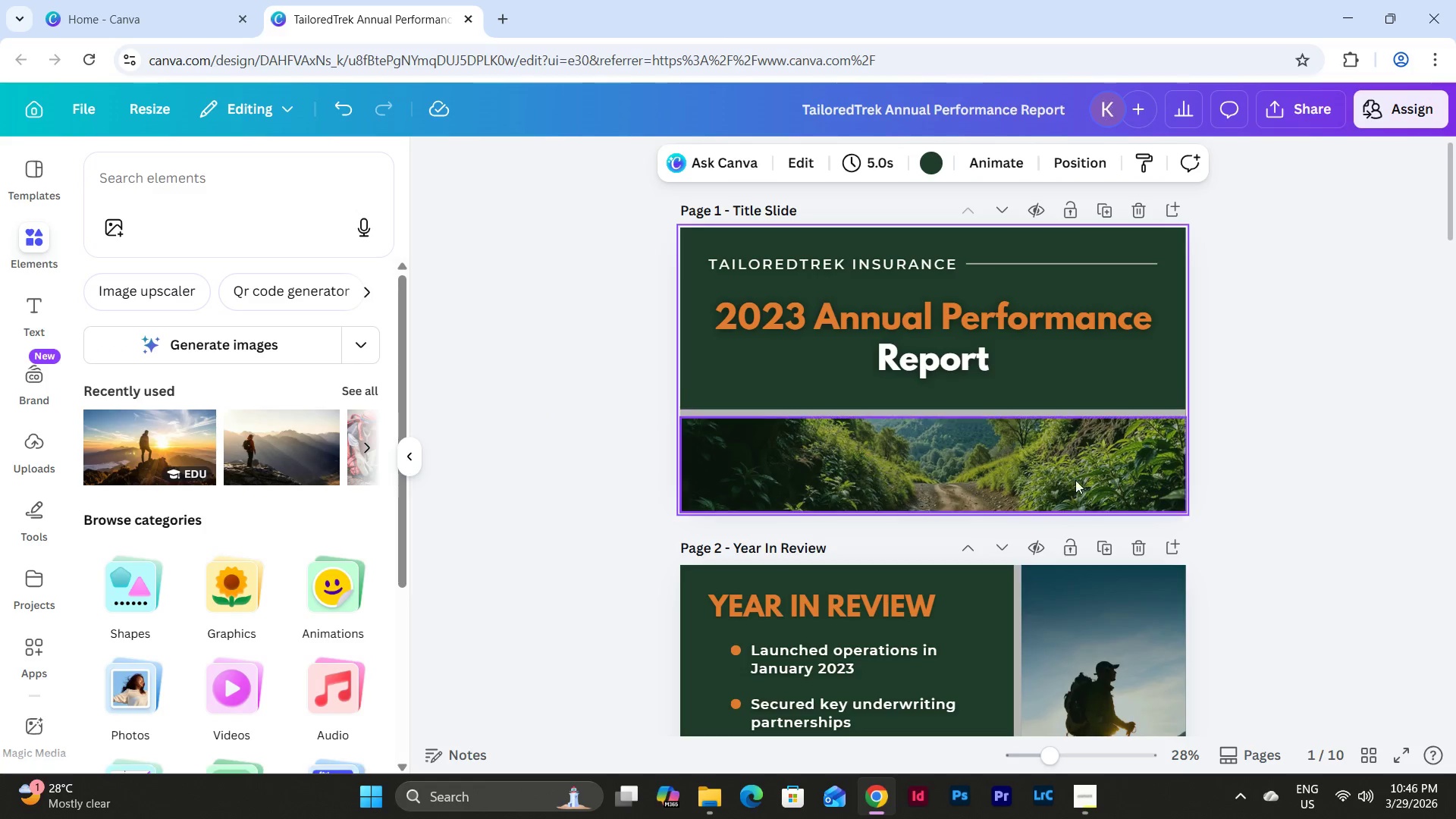 
scroll: coordinate [1257, 454], scroll_direction: up, amount: 7.0
 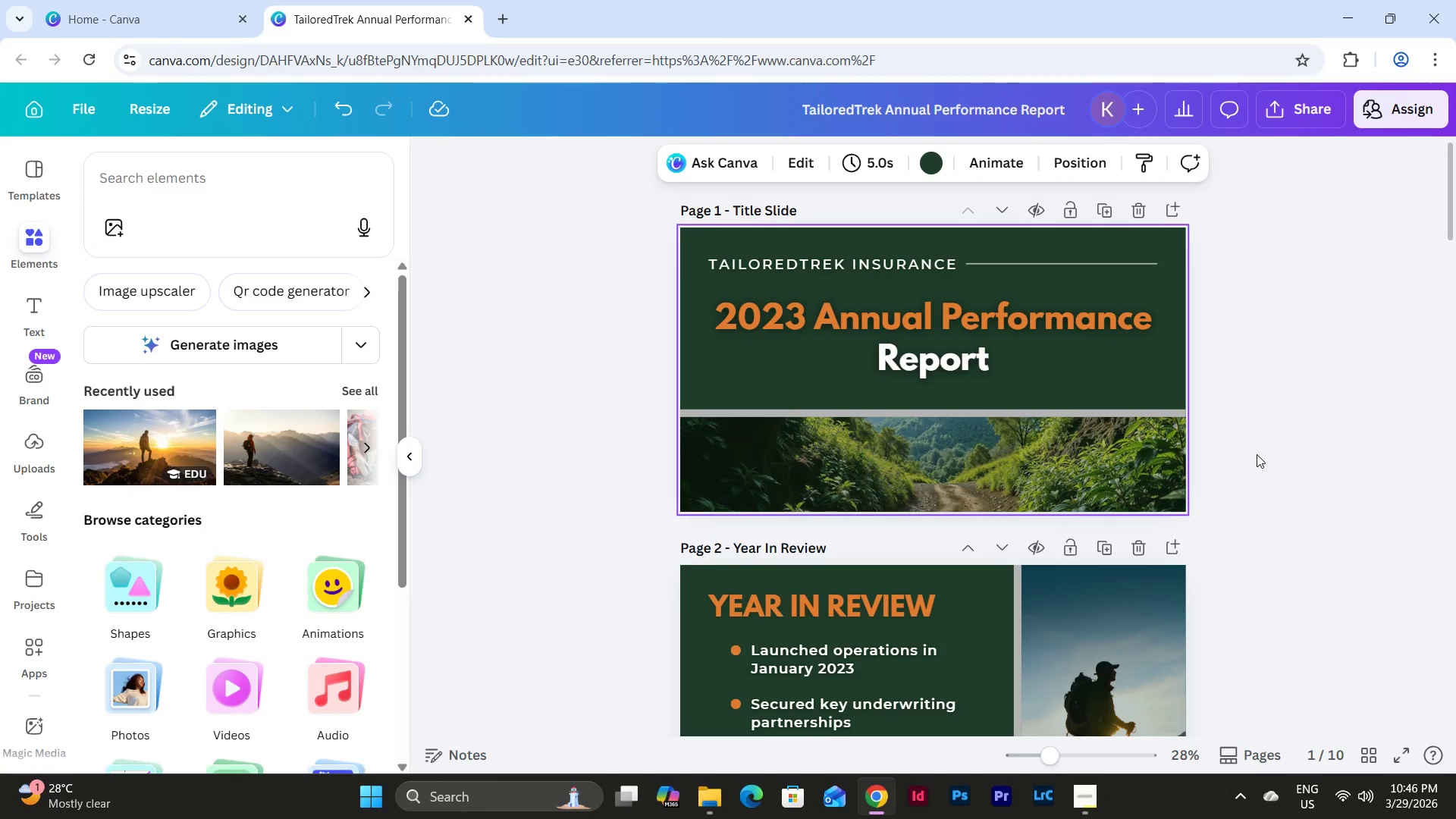 
scroll: coordinate [1259, 454], scroll_direction: down, amount: 15.0
 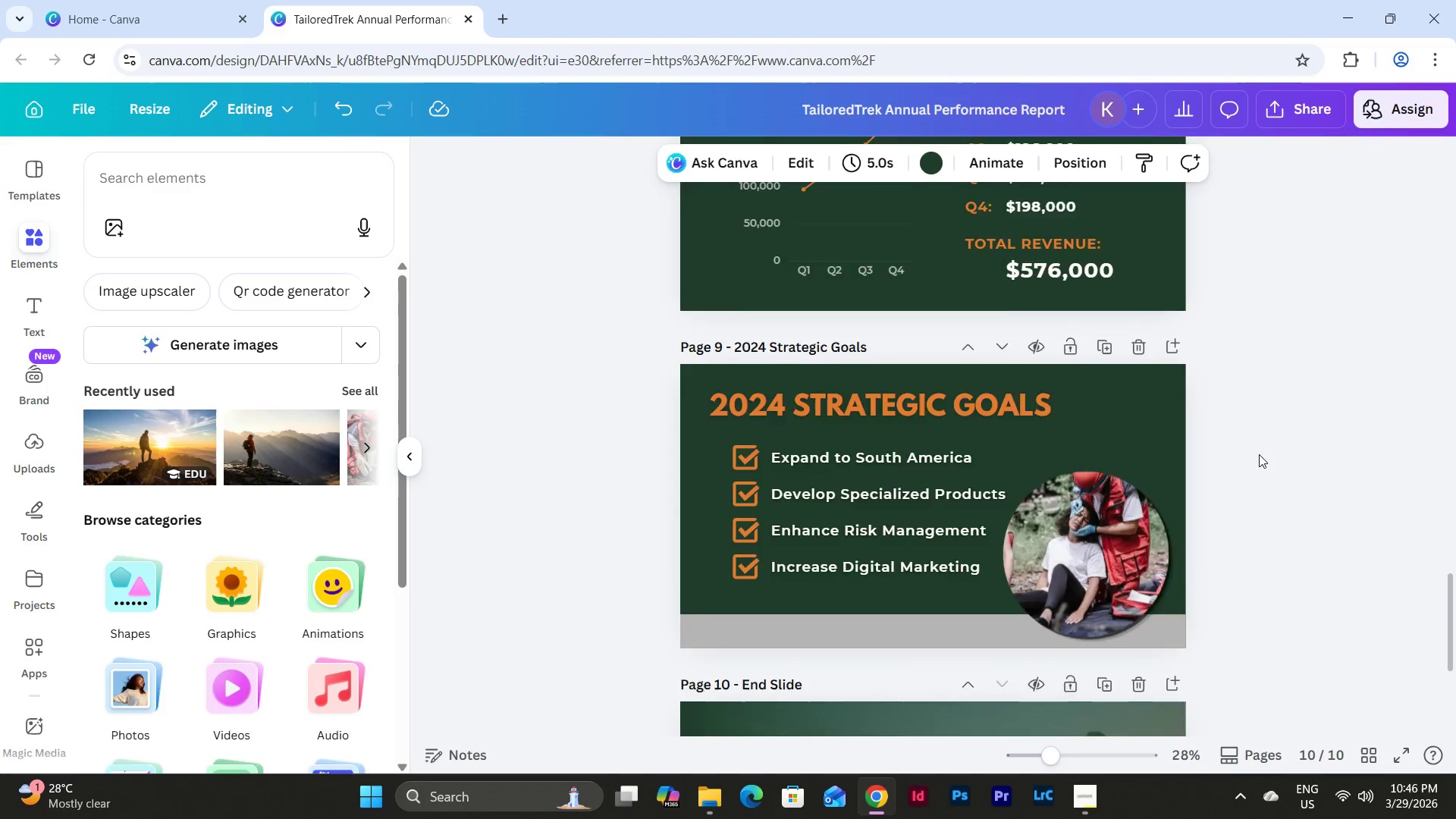 
scroll: coordinate [1259, 454], scroll_direction: up, amount: 31.0
 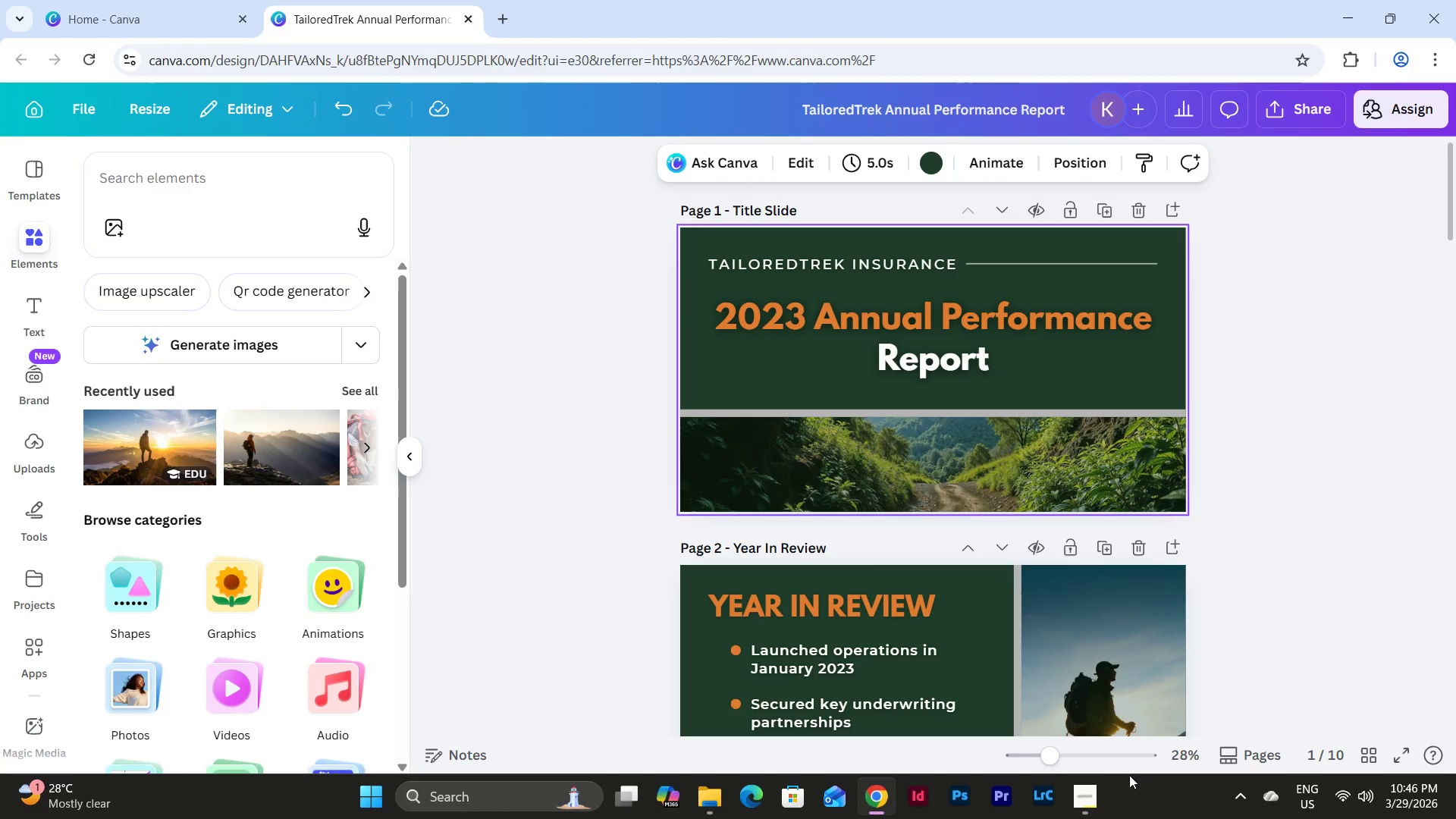 
left_click([1096, 792])